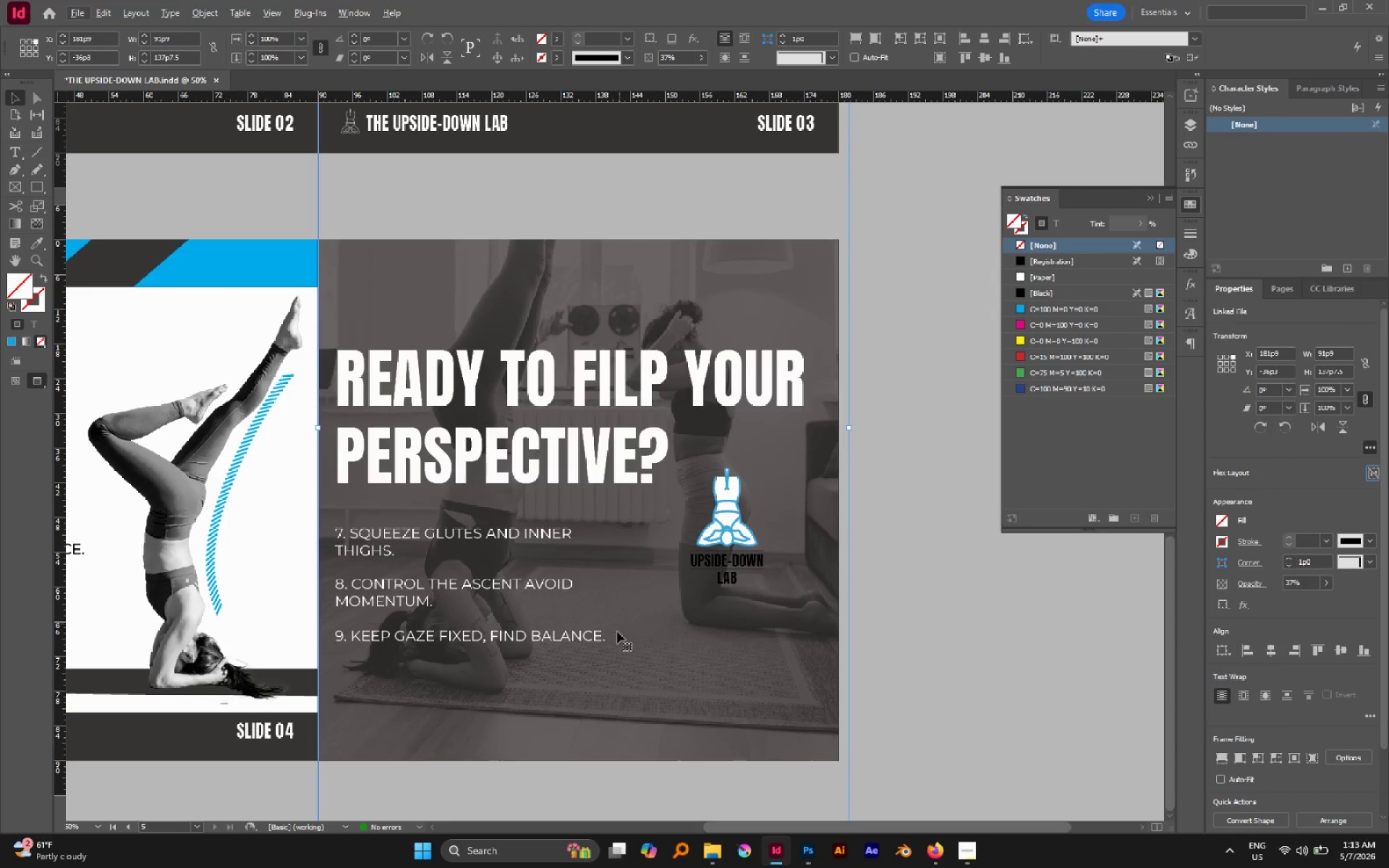 
hold_key(key=AltLeft, duration=0.41)
scroll: coordinate [619, 637], scroll_direction: none, amount: 0.0
 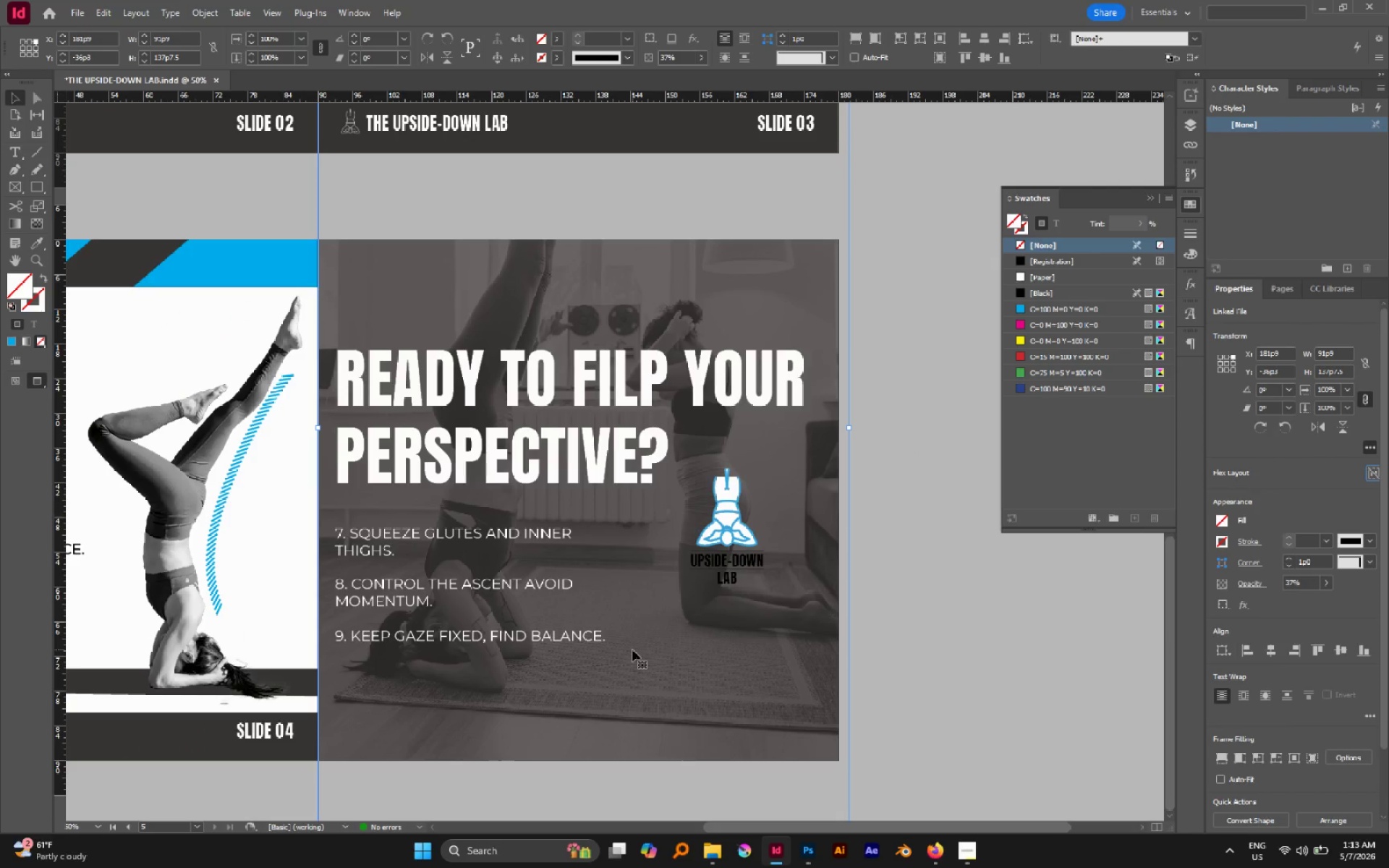 
key(W)
 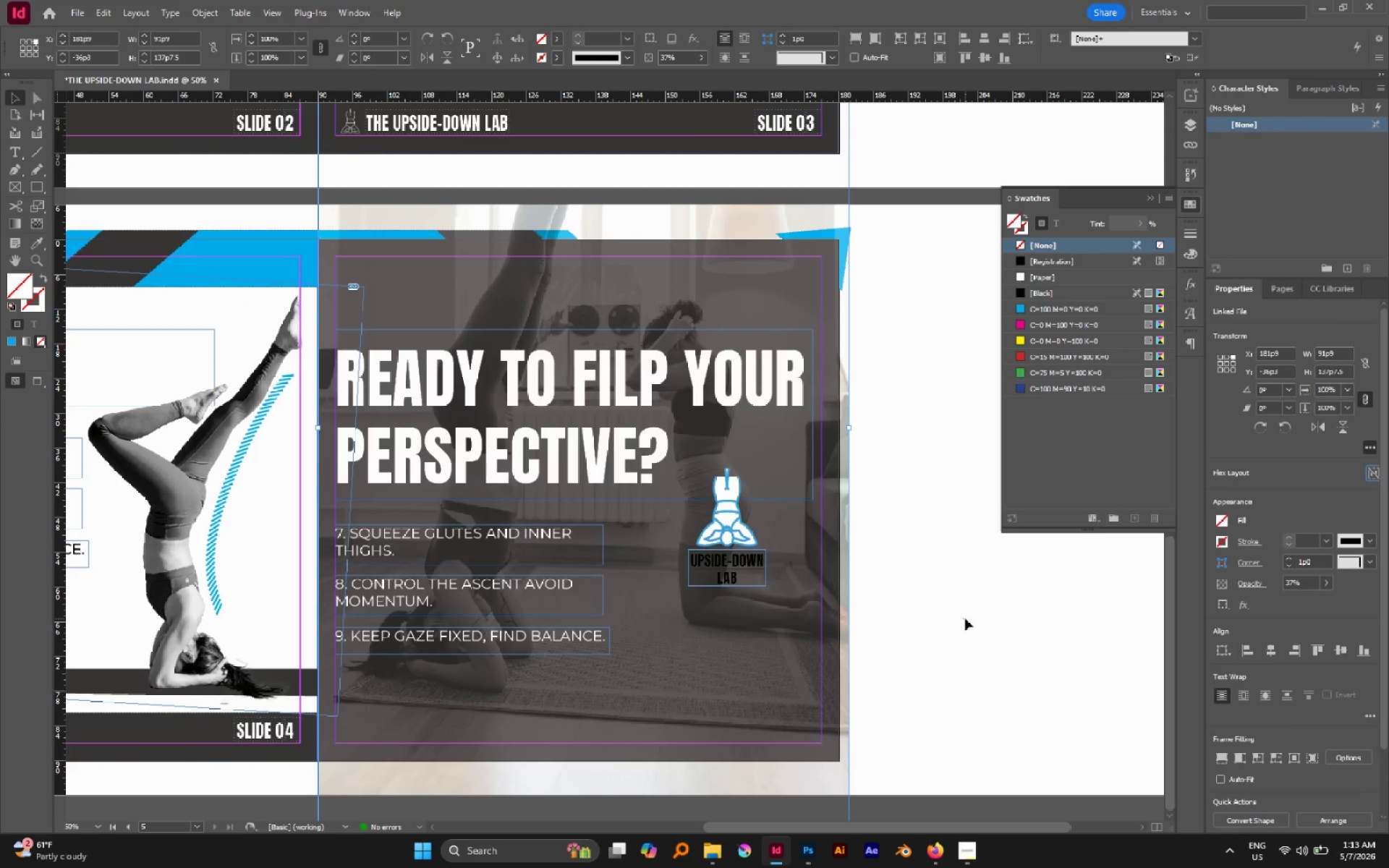 
hold_key(key=AltLeft, duration=0.45)
scroll: coordinate [880, 608], scroll_direction: down, amount: 2.0
 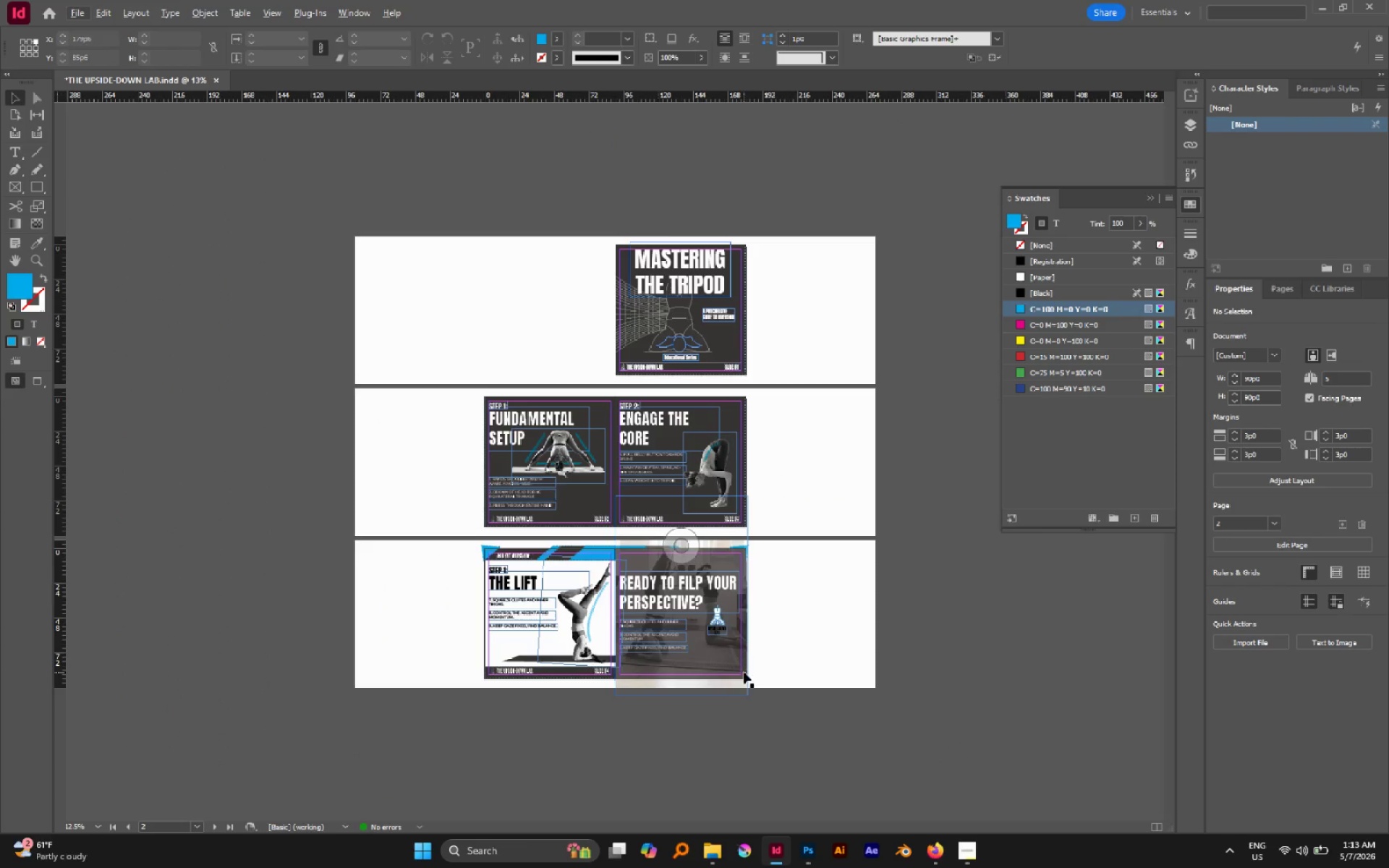 
left_click([726, 671])
 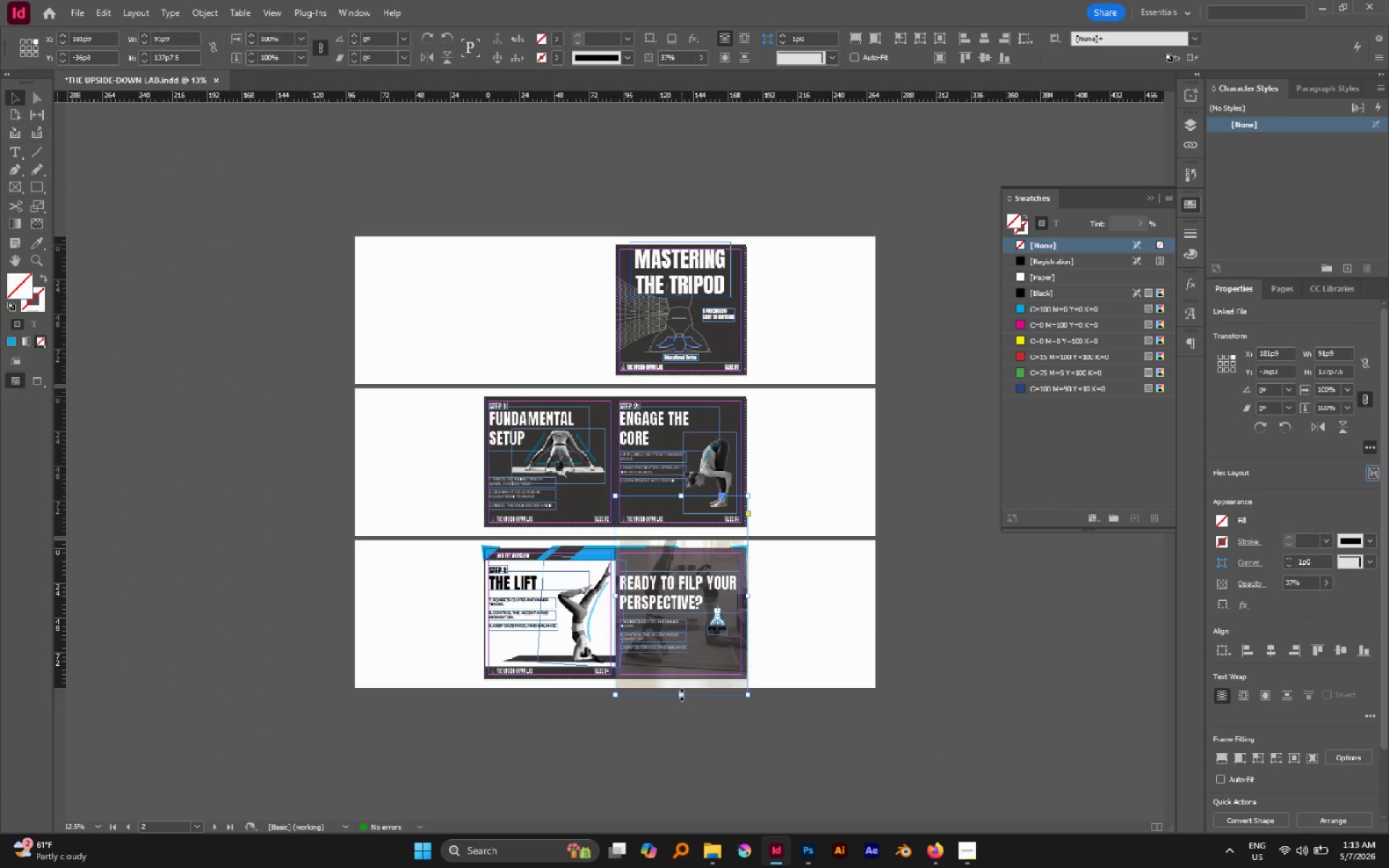 
left_click_drag(start_coordinate=[681, 696], to_coordinate=[684, 660])
 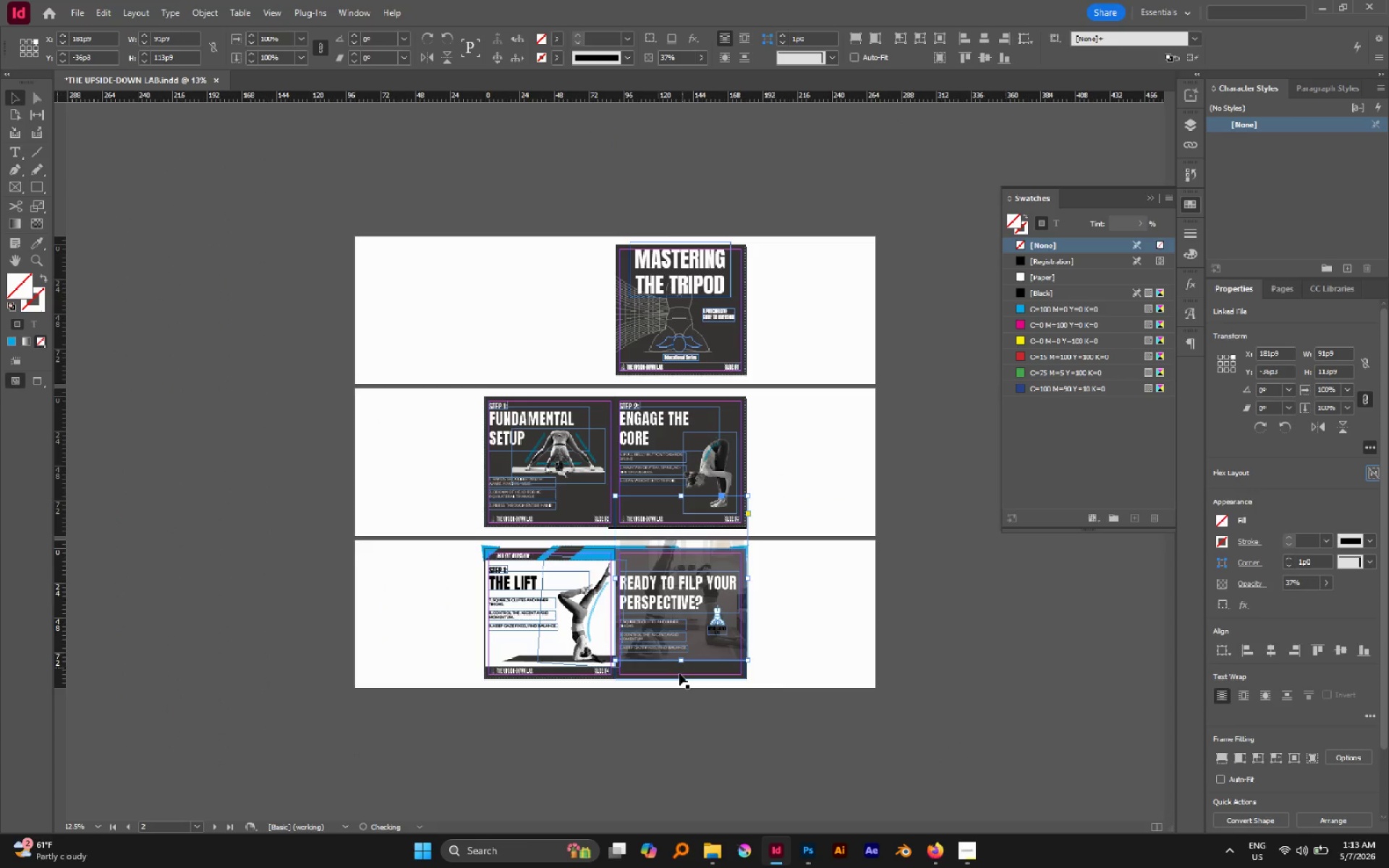 
hold_key(key=AltLeft, duration=0.64)
scroll: coordinate [679, 673], scroll_direction: up, amount: 2.0
 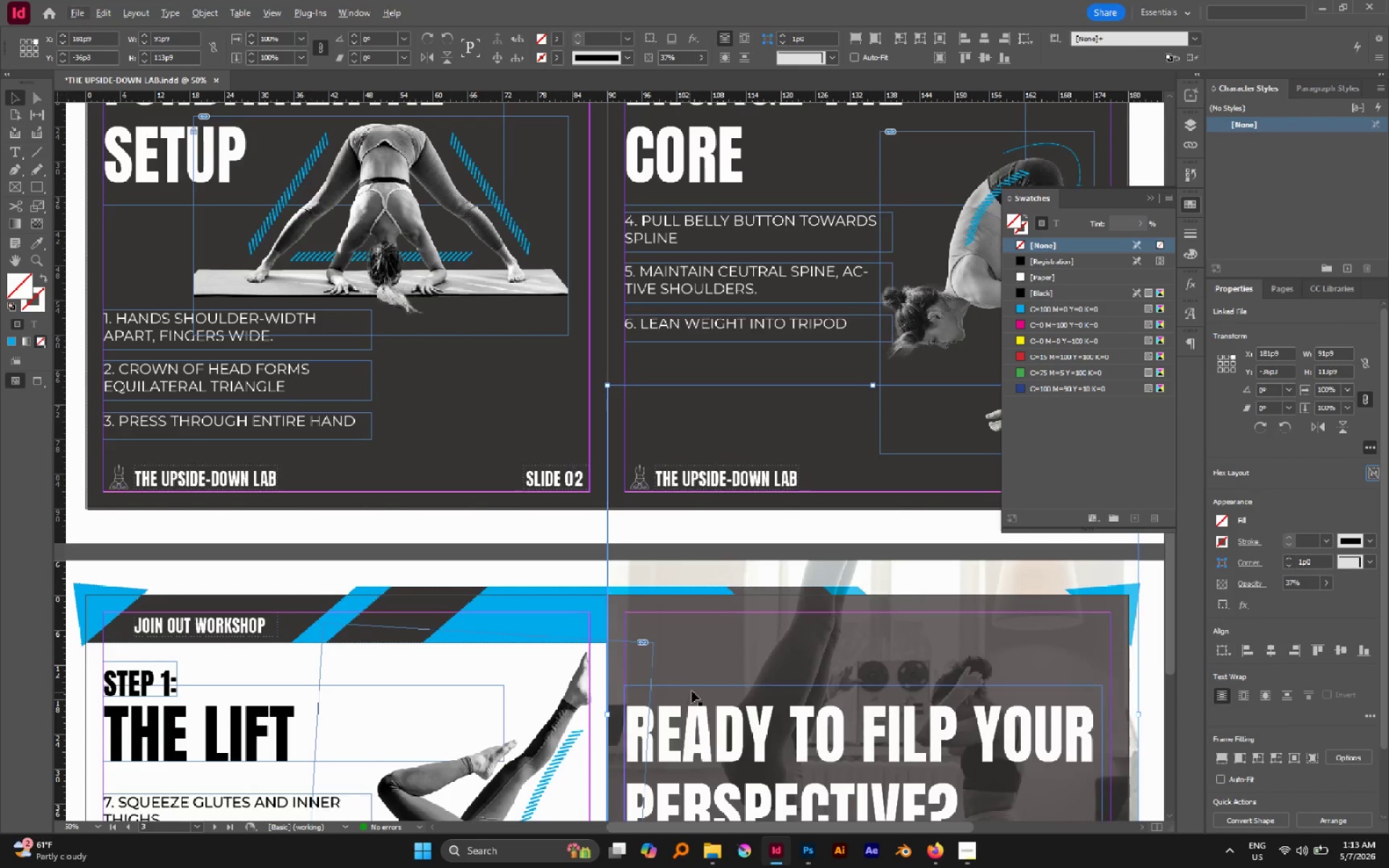 
hold_key(key=Space, duration=0.64)
 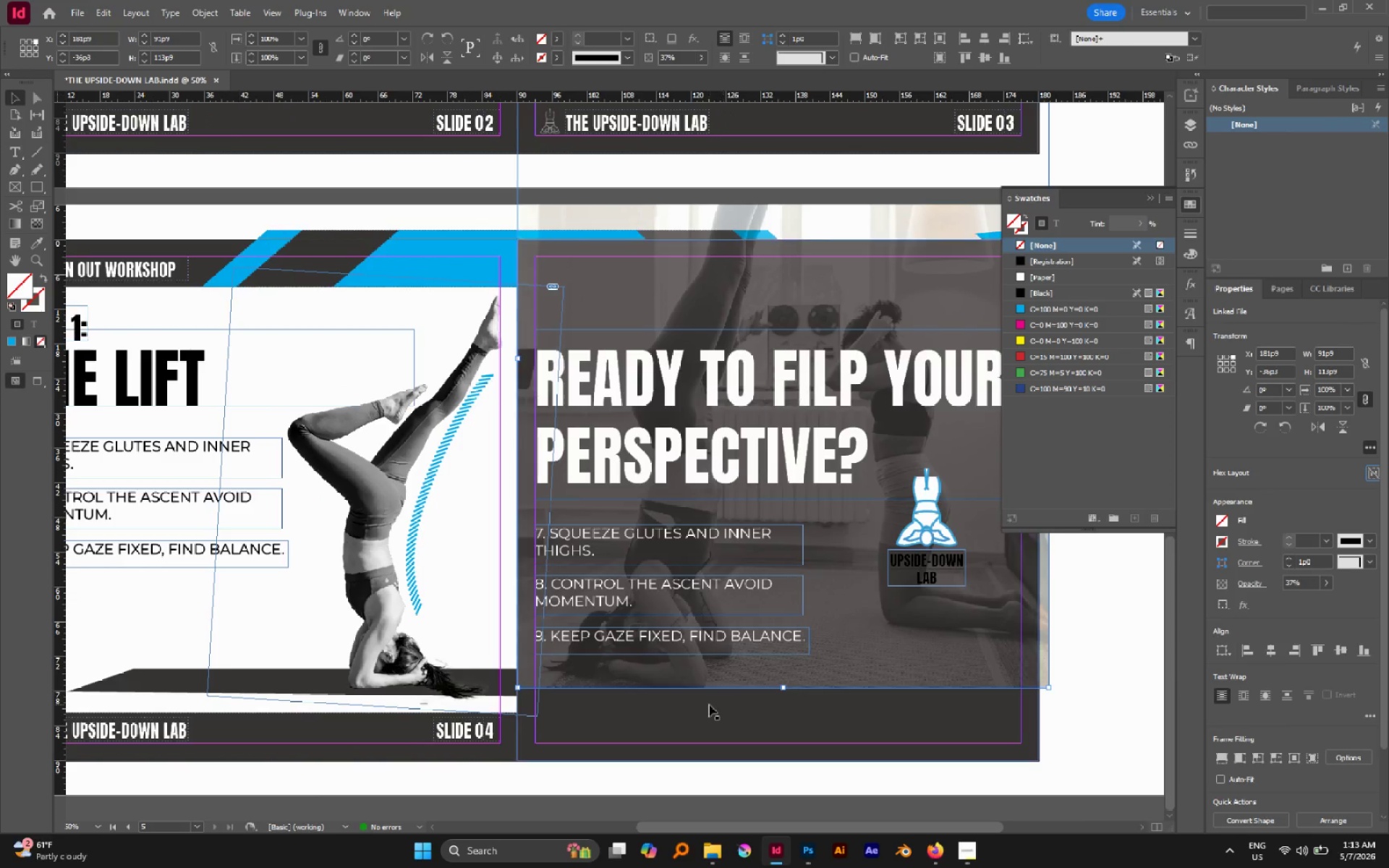 
scroll: coordinate [688, 682], scroll_direction: down, amount: 6.0
 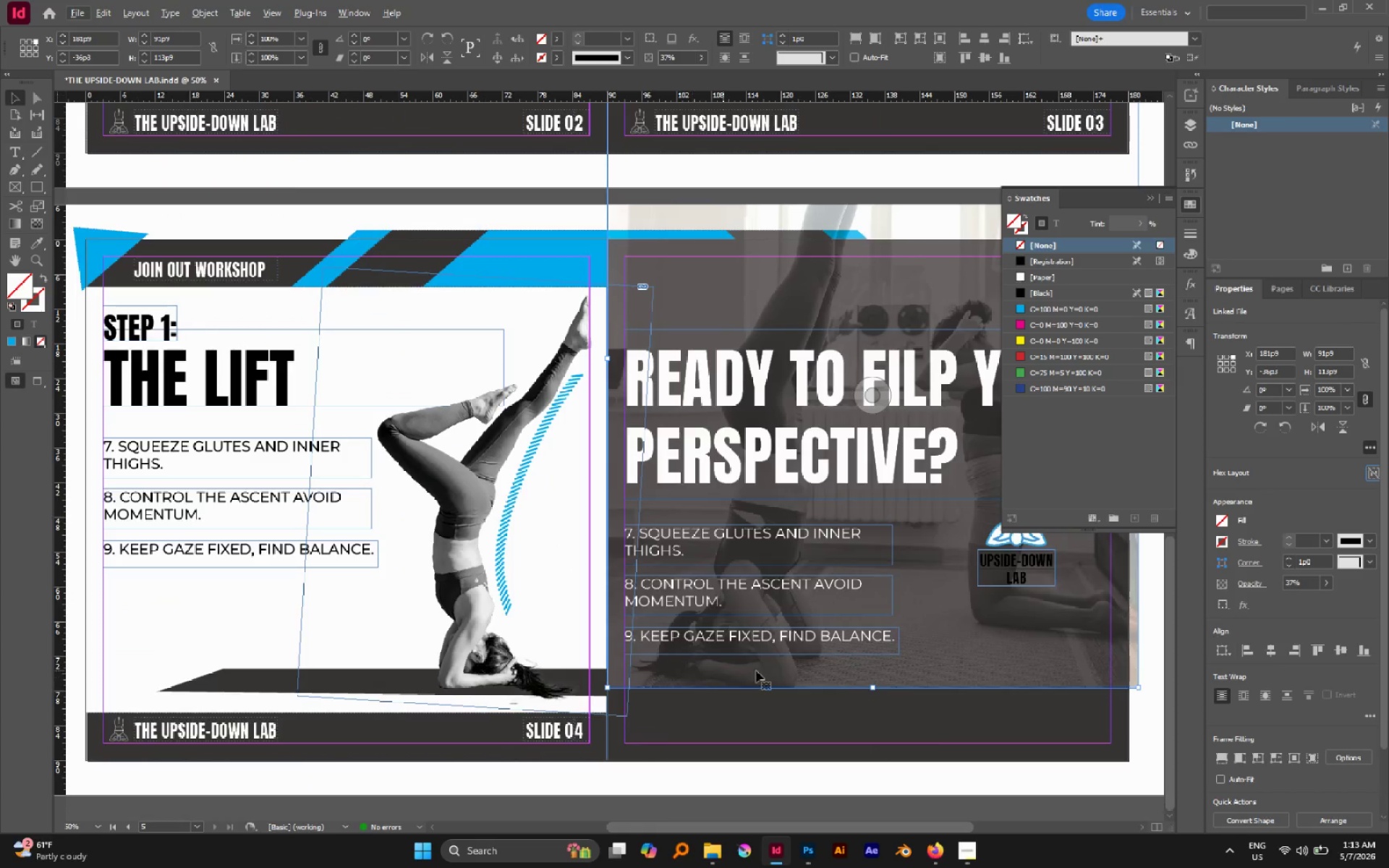 
left_click_drag(start_coordinate=[846, 668], to_coordinate=[756, 648])
 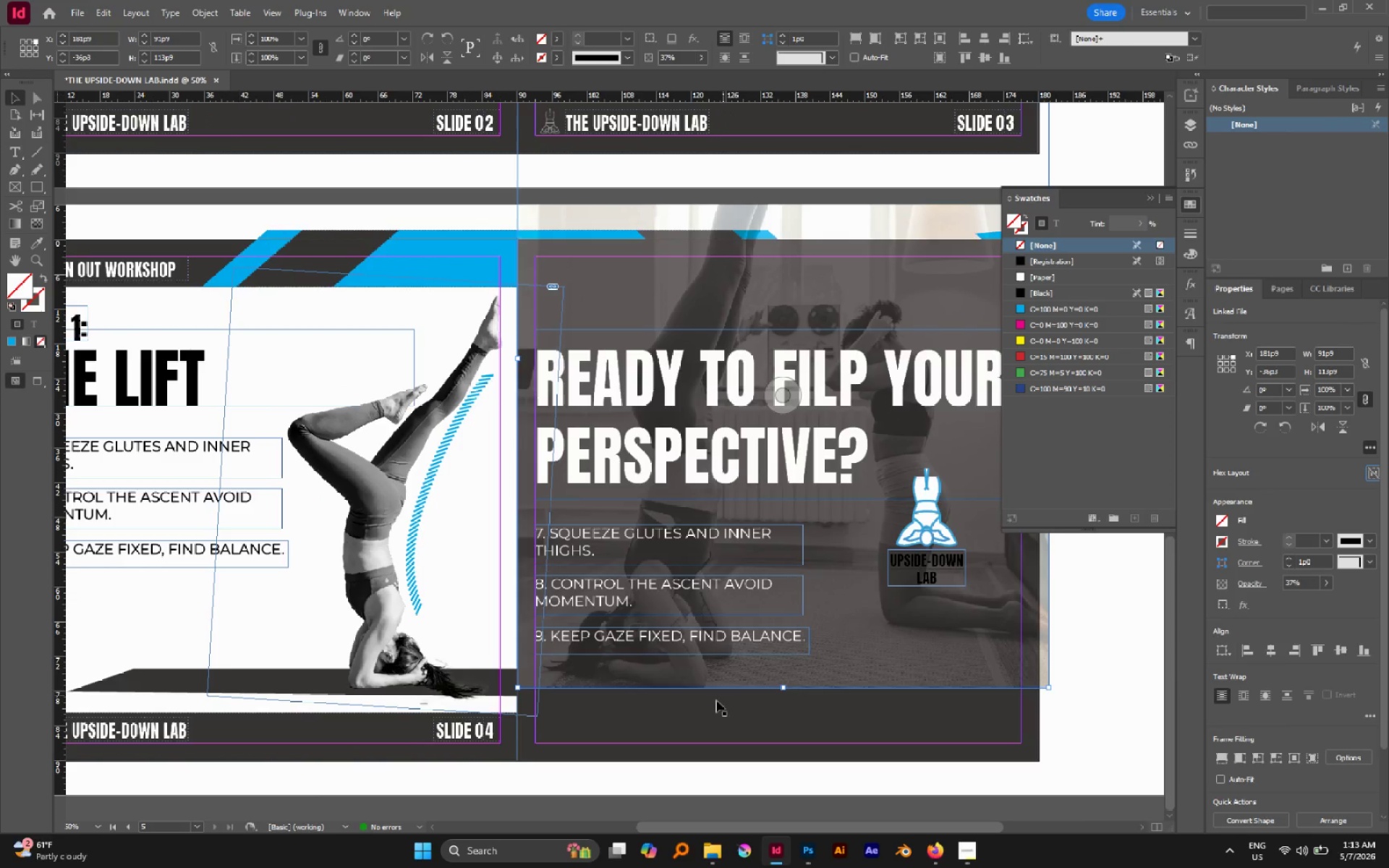 
left_click([709, 705])
 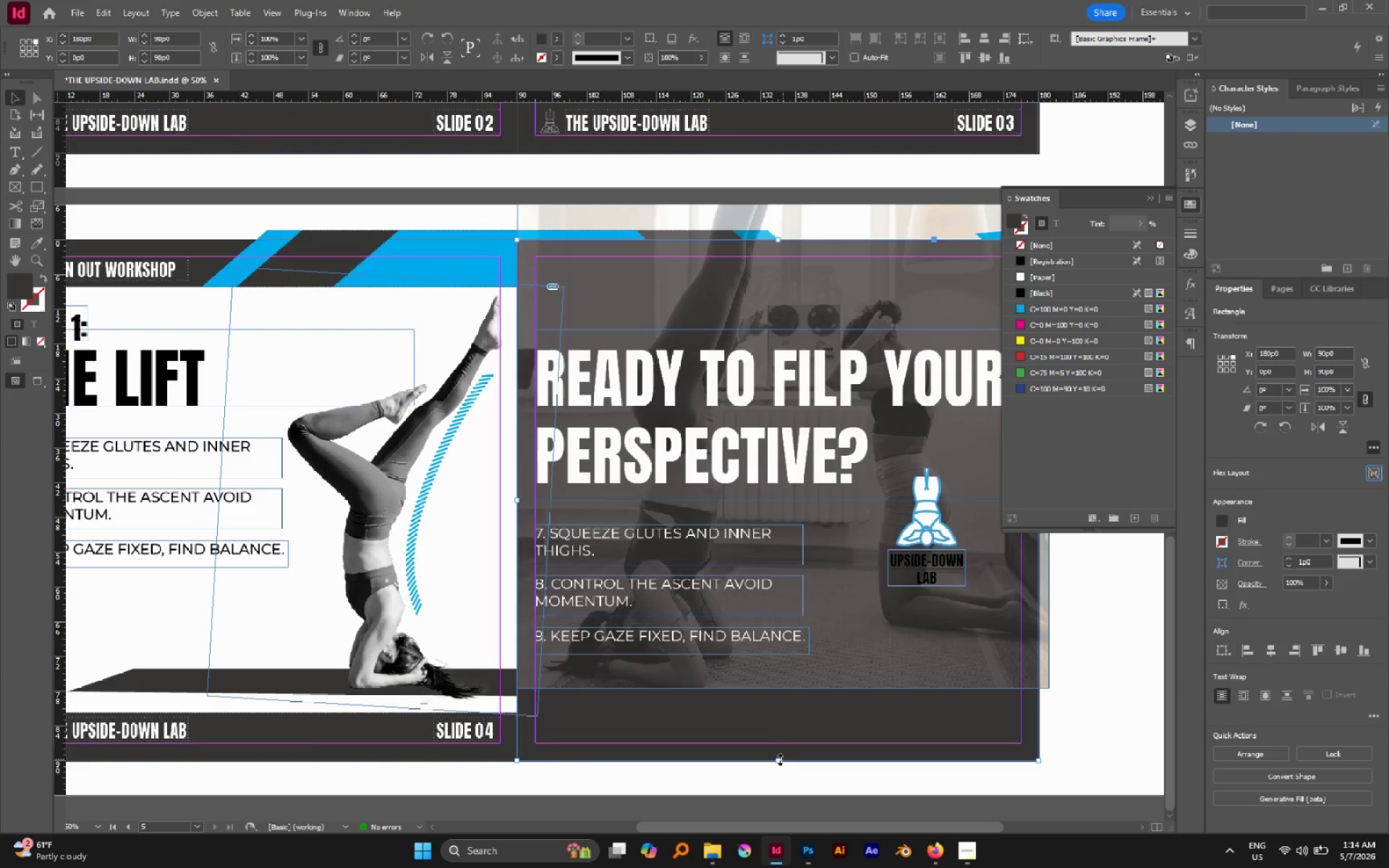 
left_click_drag(start_coordinate=[779, 761], to_coordinate=[765, 713])
 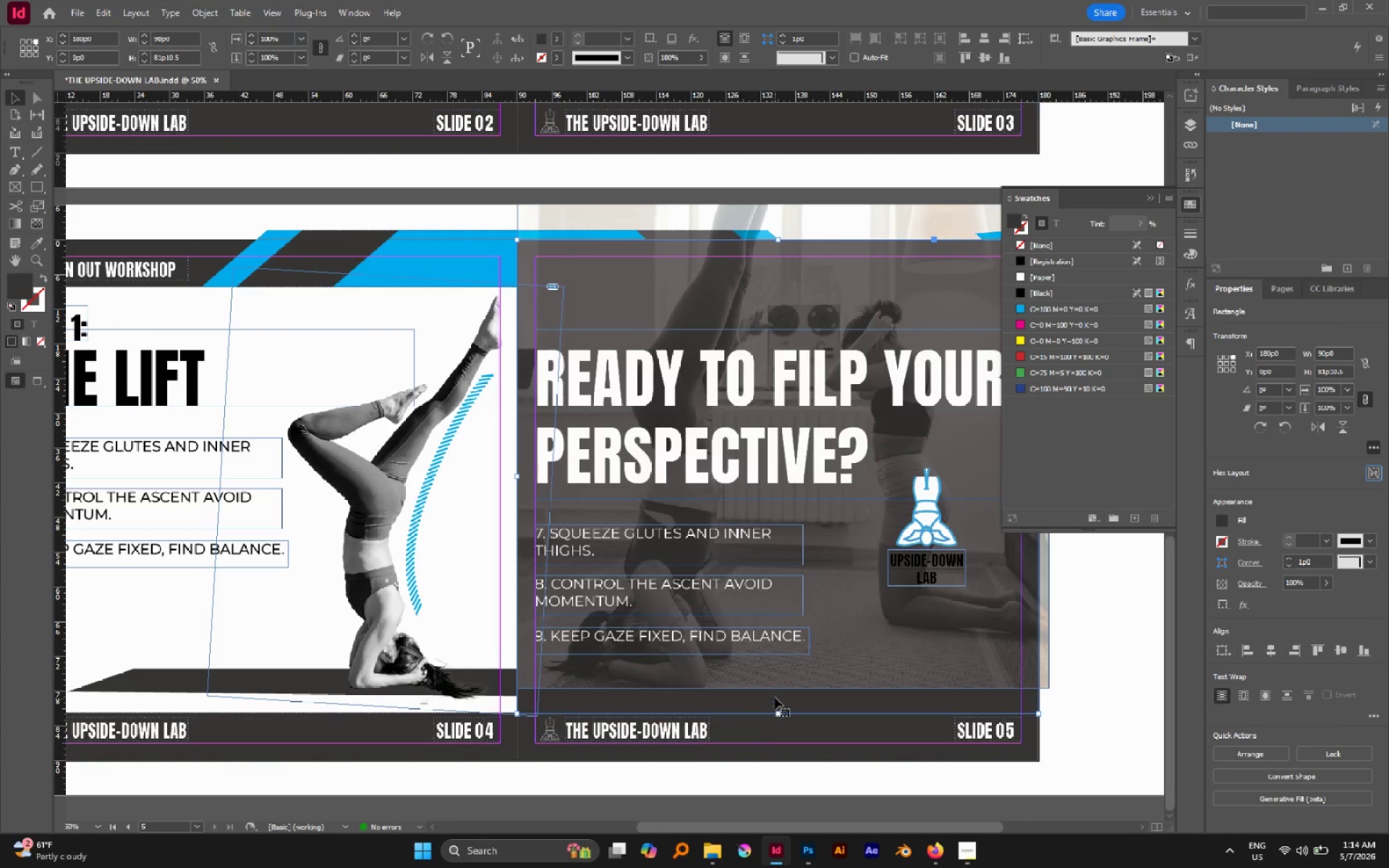 
left_click([773, 673])
 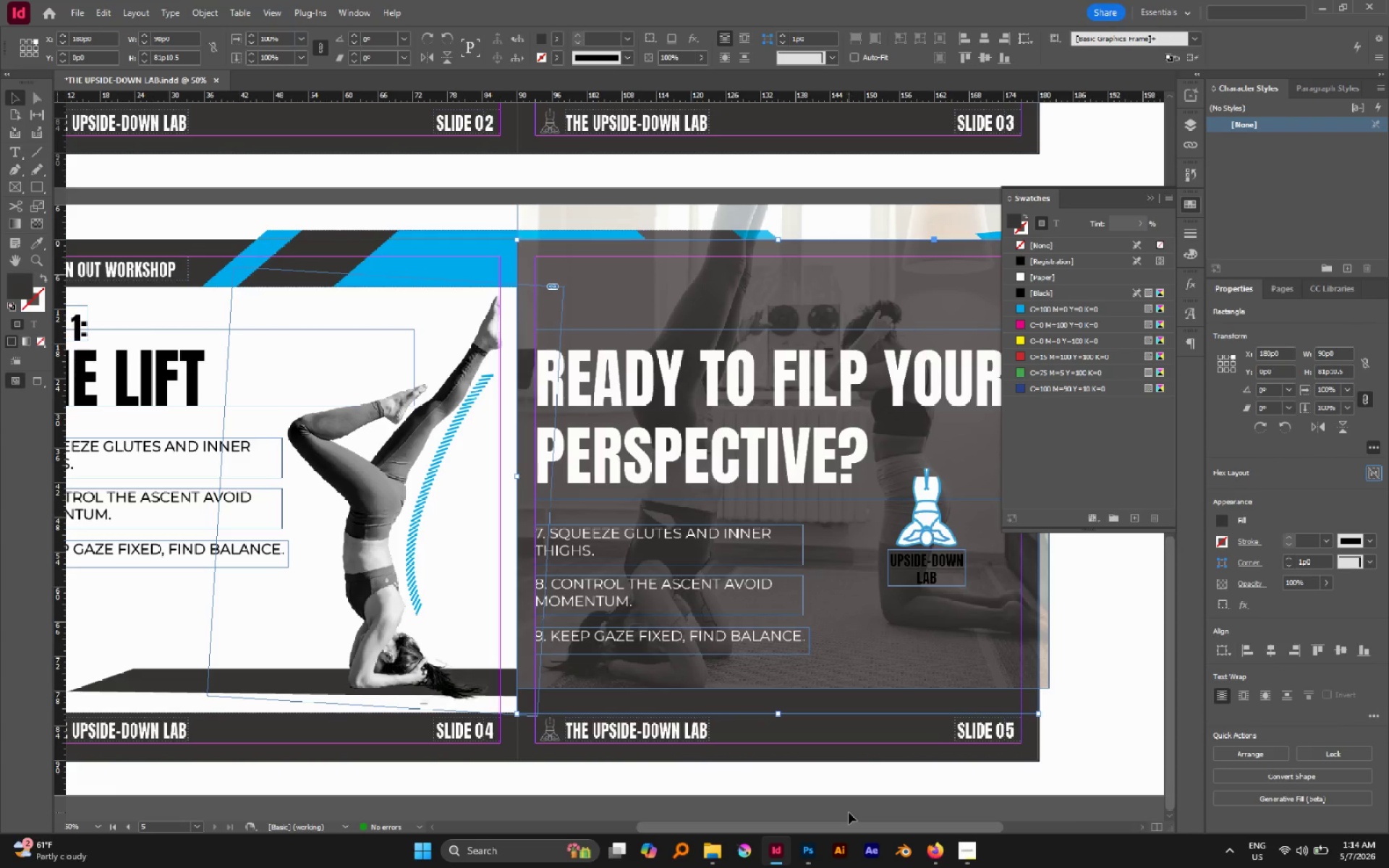 
double_click([817, 680])
 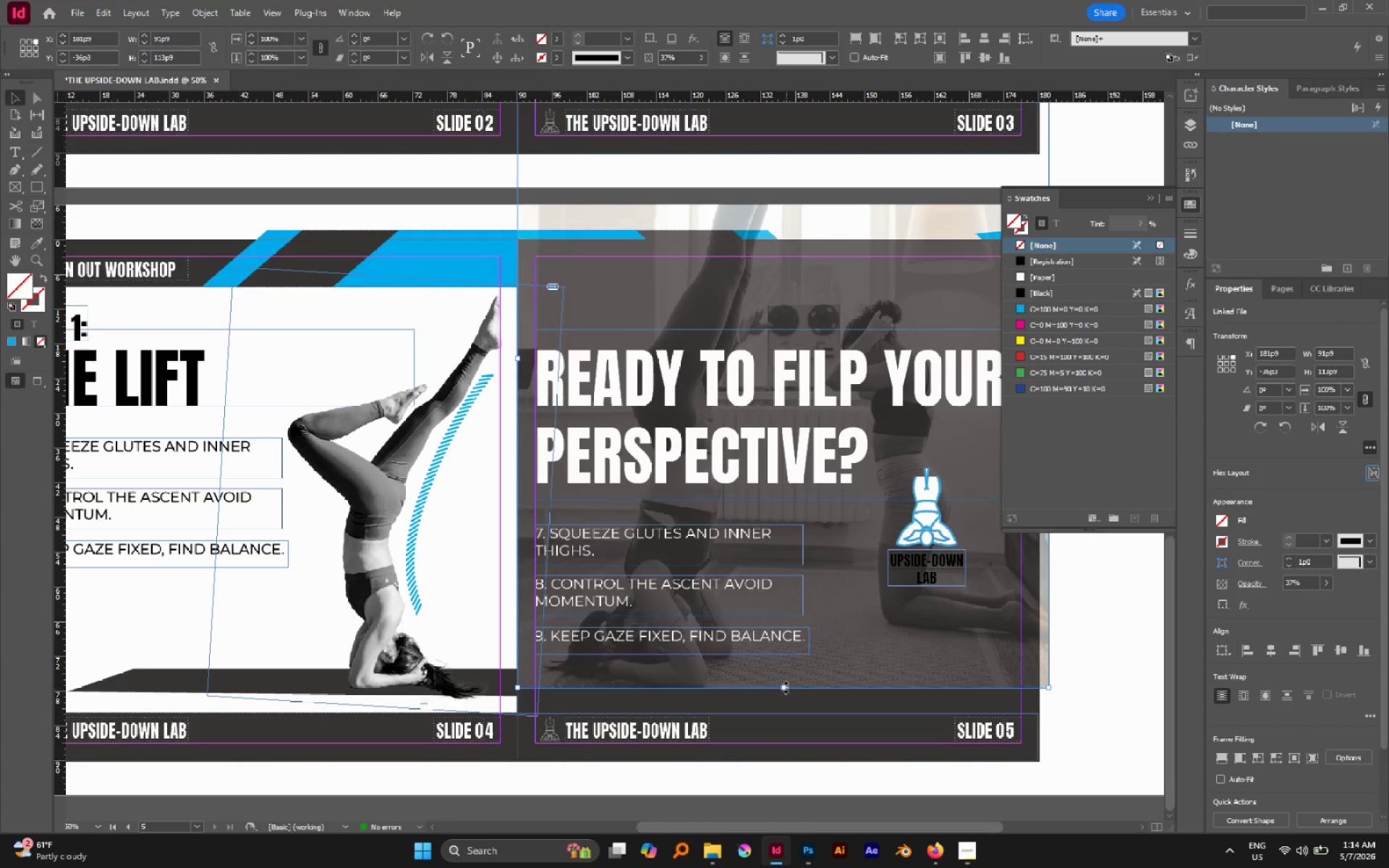 
left_click_drag(start_coordinate=[785, 687], to_coordinate=[787, 715])
 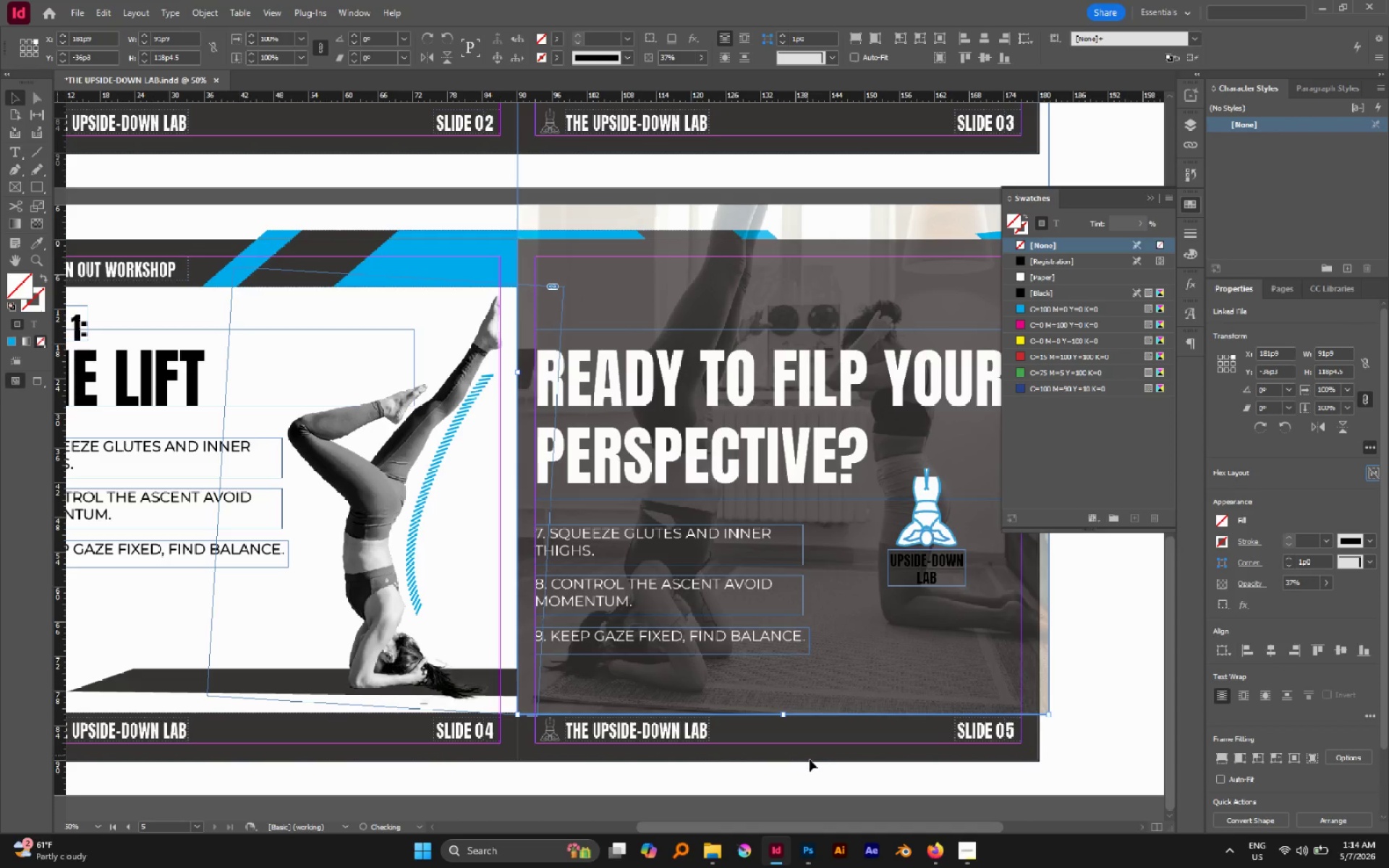 
left_click([825, 768])
 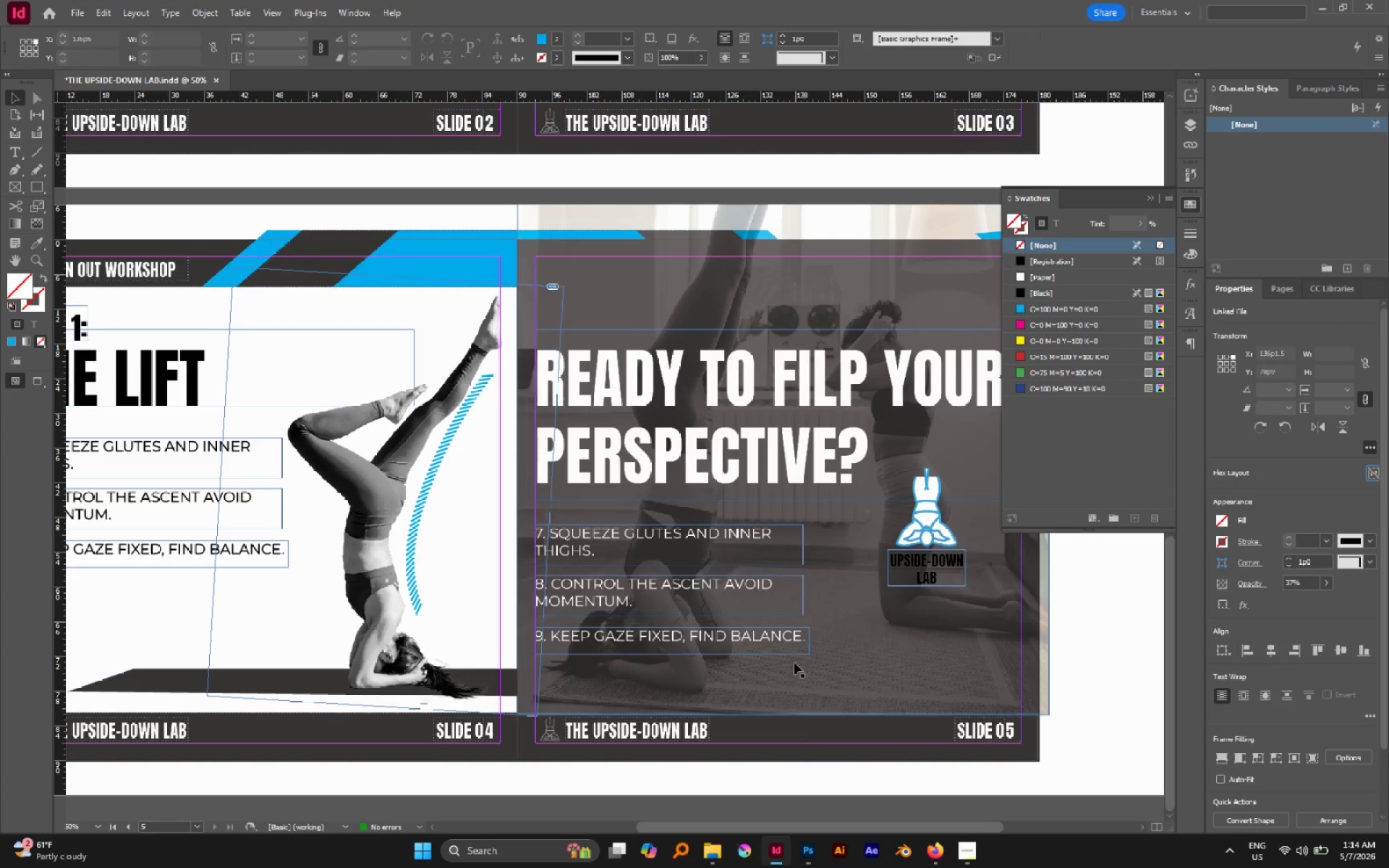 
hold_key(key=Space, duration=0.59)
 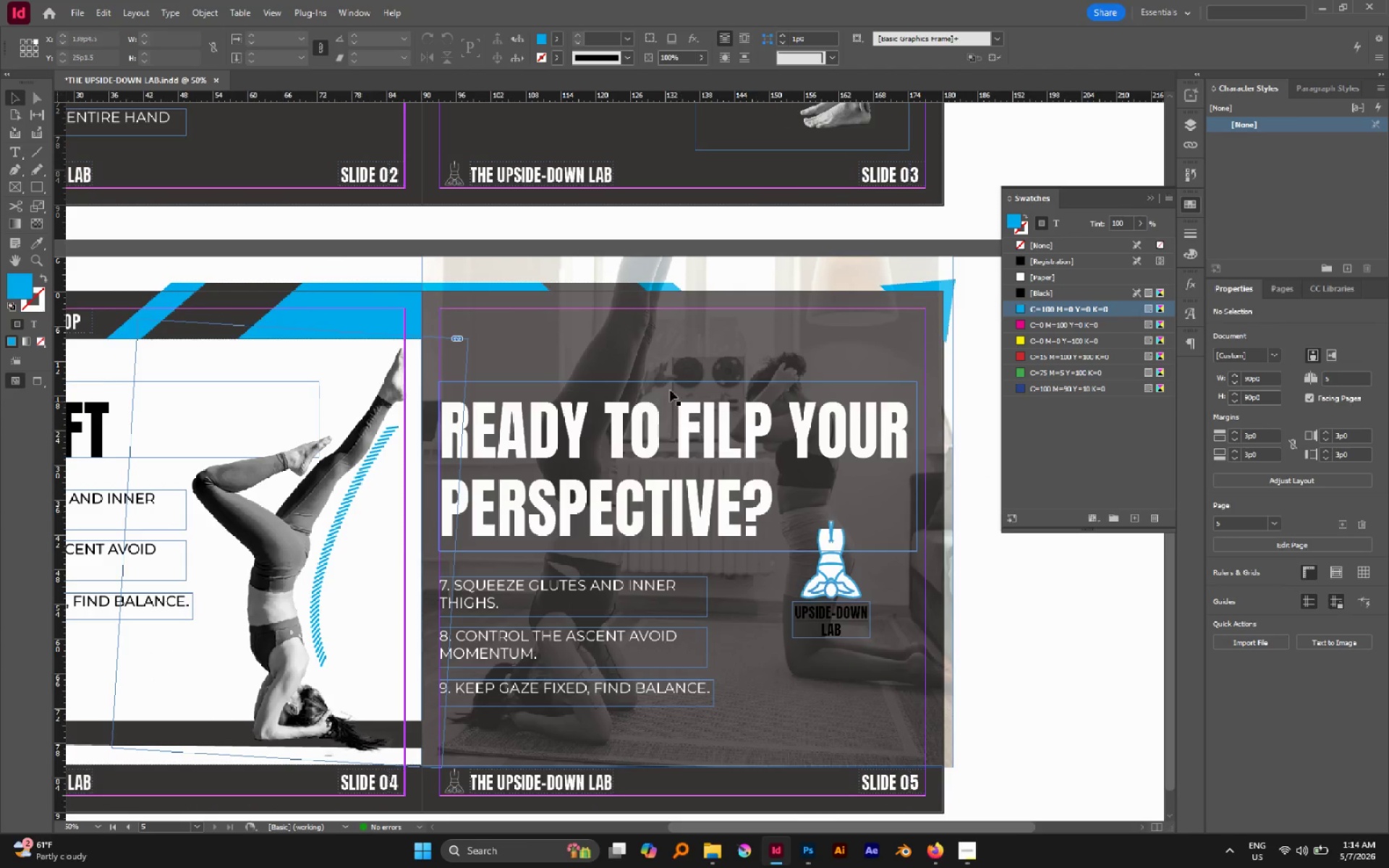 
left_click_drag(start_coordinate=[865, 660], to_coordinate=[770, 712])
 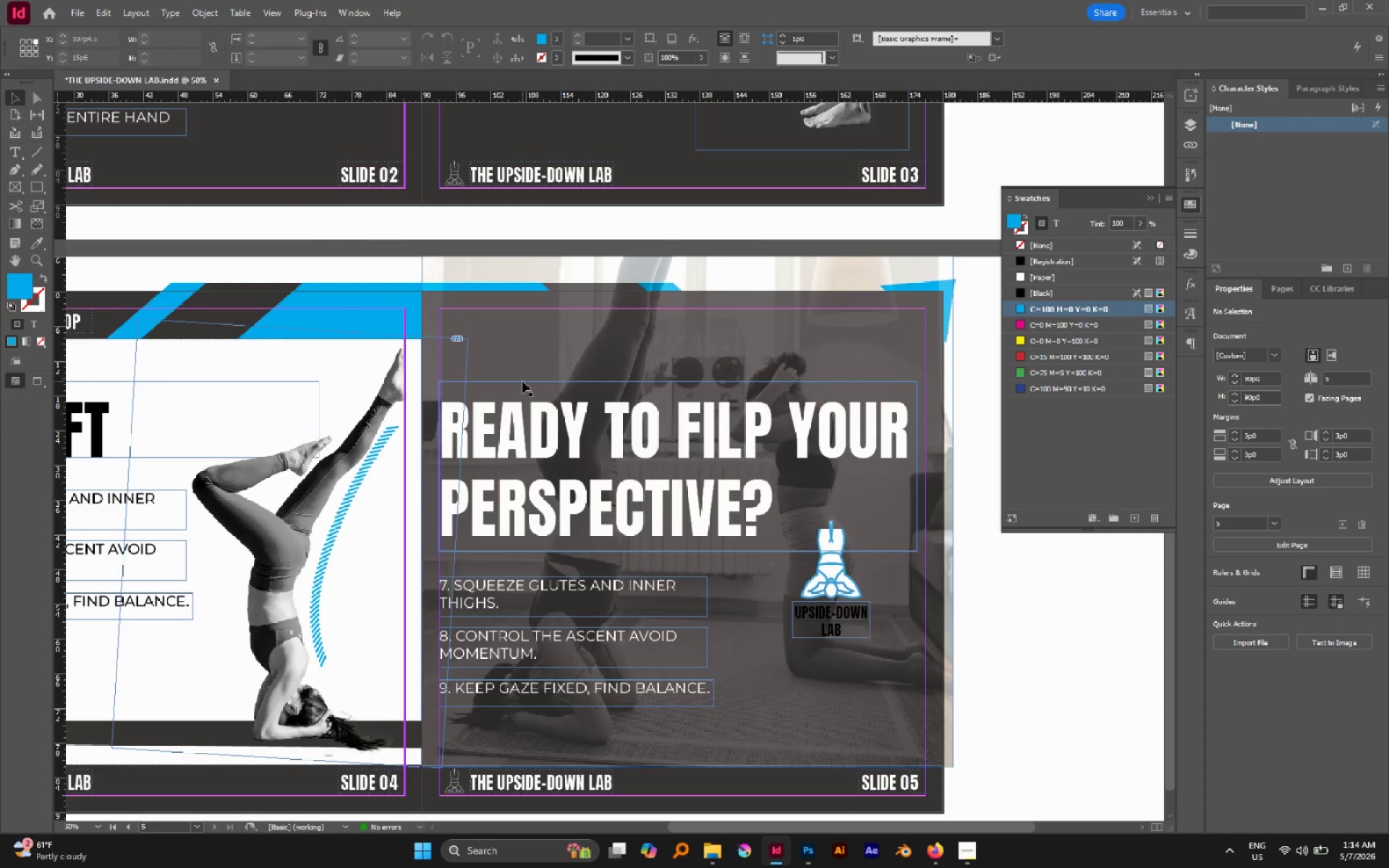 
left_click([583, 345])
 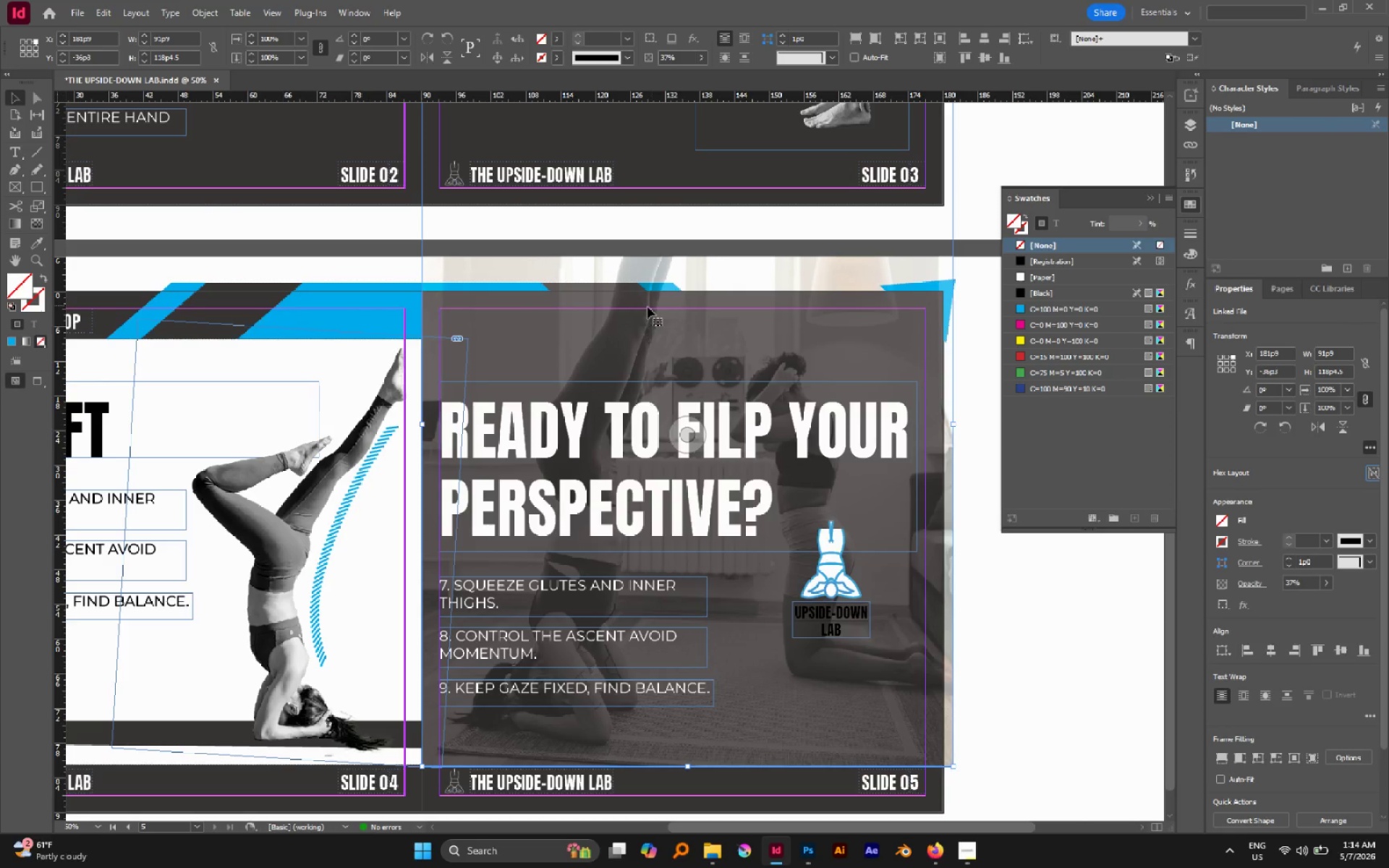 
hold_key(key=AltLeft, duration=0.47)
scroll: coordinate [643, 312], scroll_direction: down, amount: 1.0
 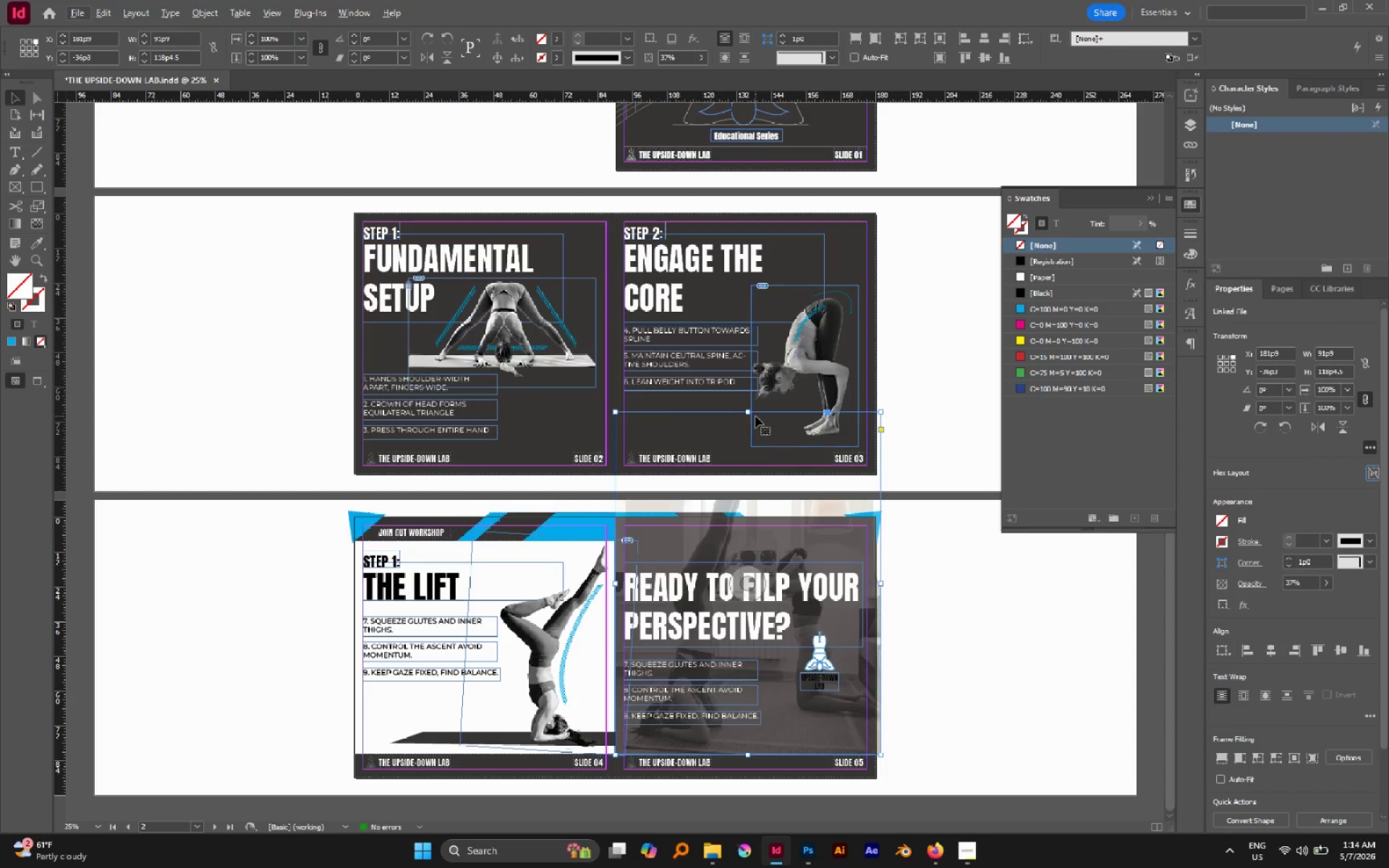 
left_click_drag(start_coordinate=[750, 412], to_coordinate=[747, 540])
 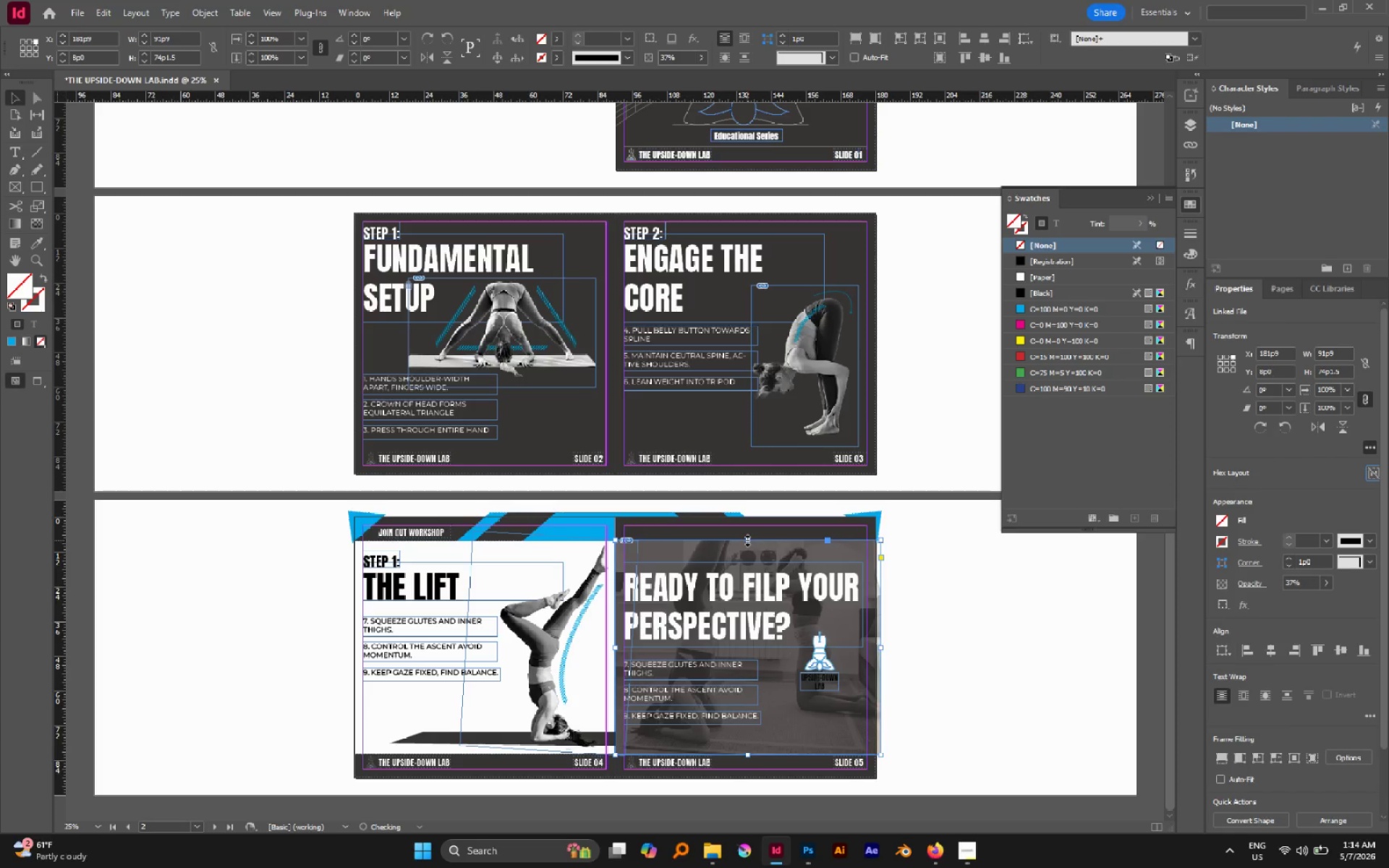 
hold_key(key=AltLeft, duration=1.49)
scroll: coordinate [454, 553], scroll_direction: up, amount: 4.0
 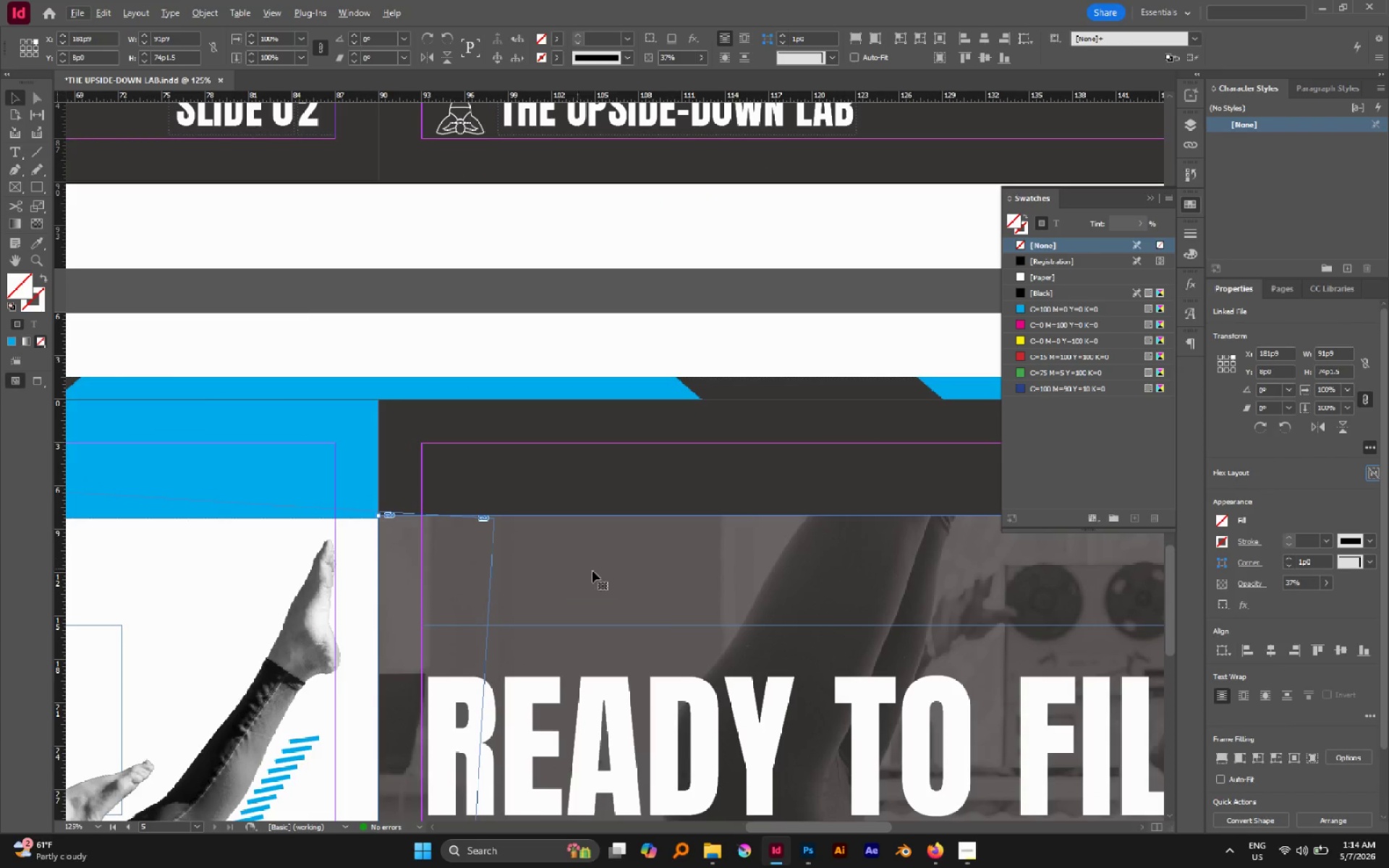 
hold_key(key=Space, duration=0.56)
 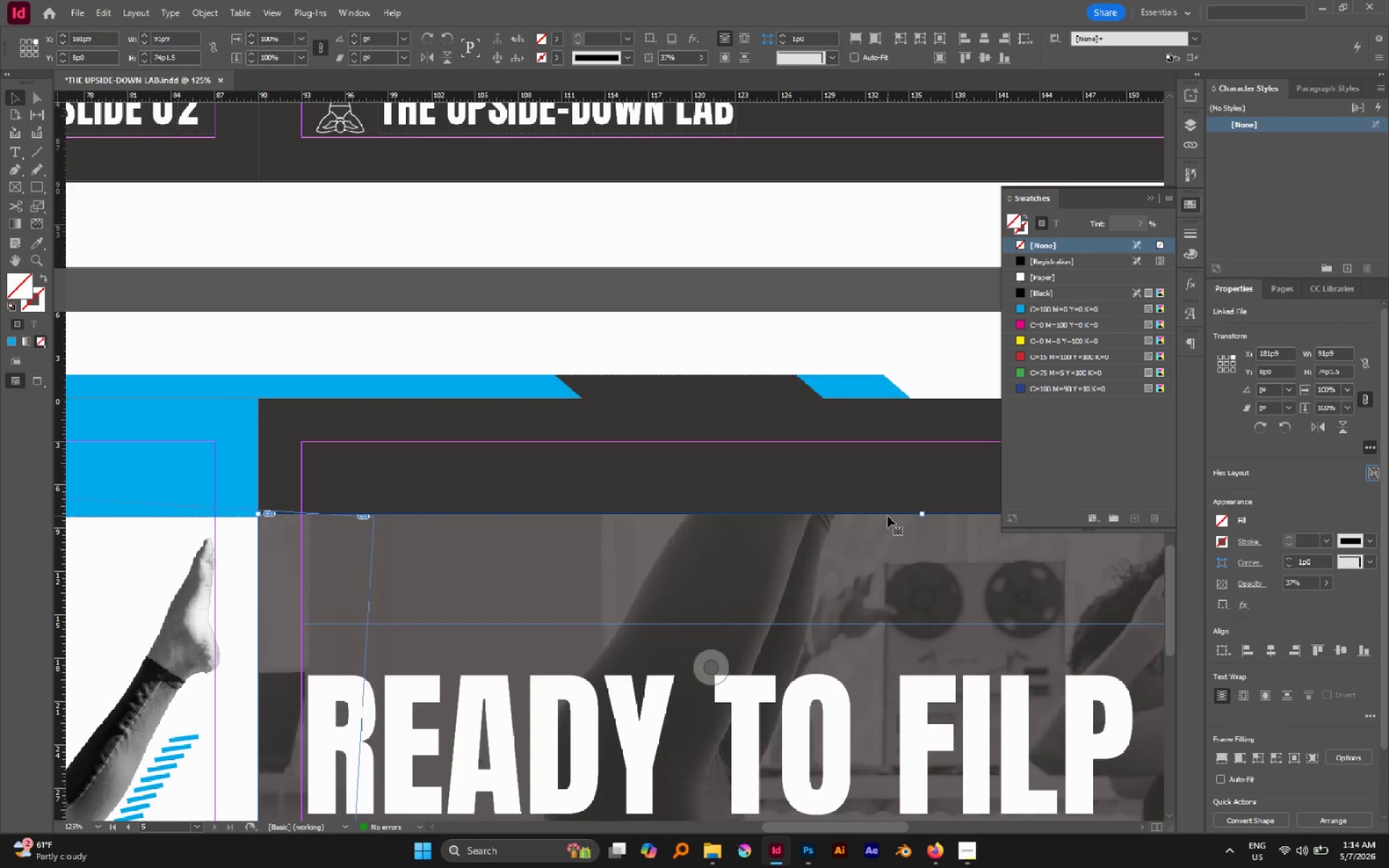 
left_click_drag(start_coordinate=[668, 571], to_coordinate=[548, 571])
 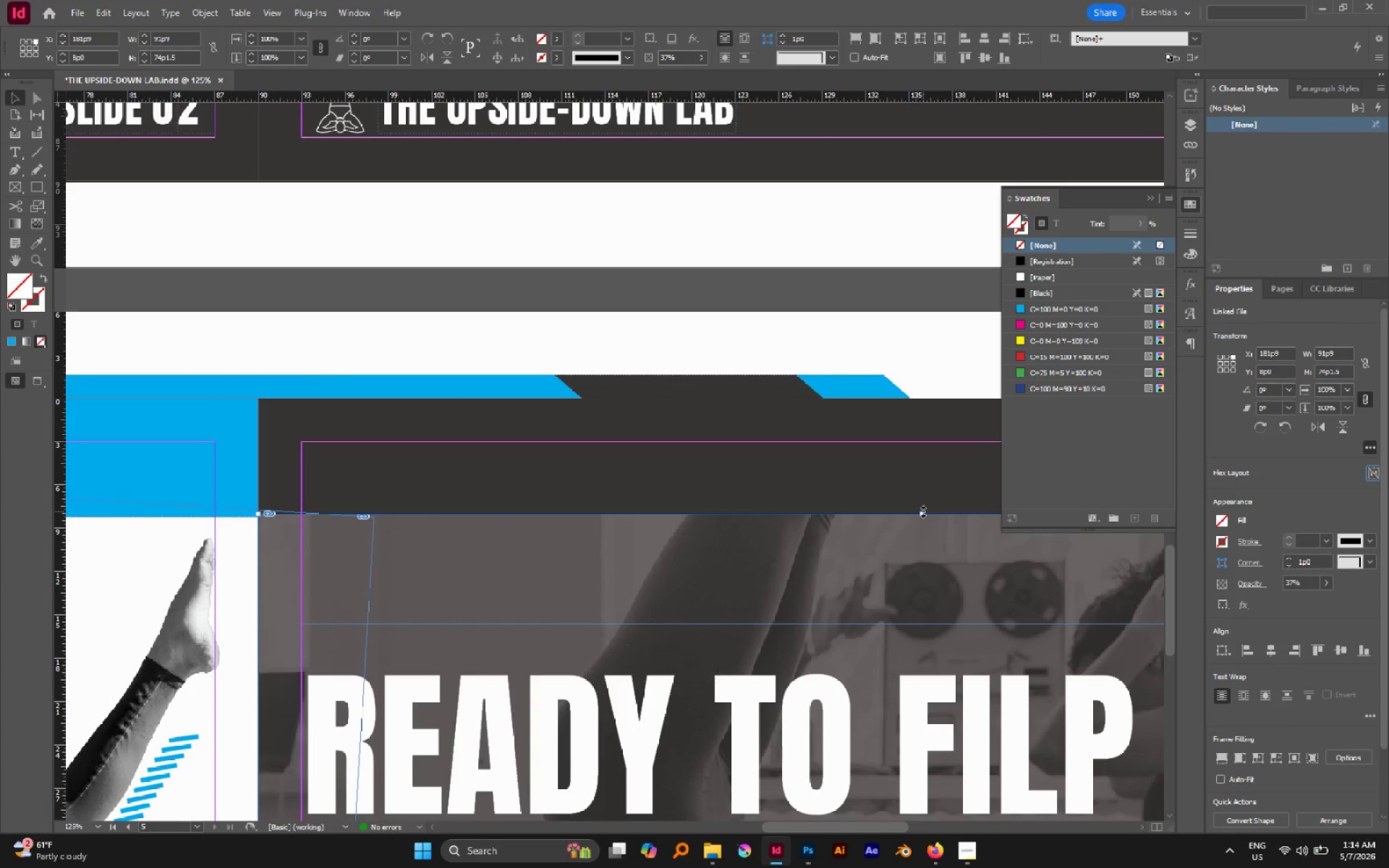 
left_click_drag(start_coordinate=[924, 511], to_coordinate=[923, 519])
 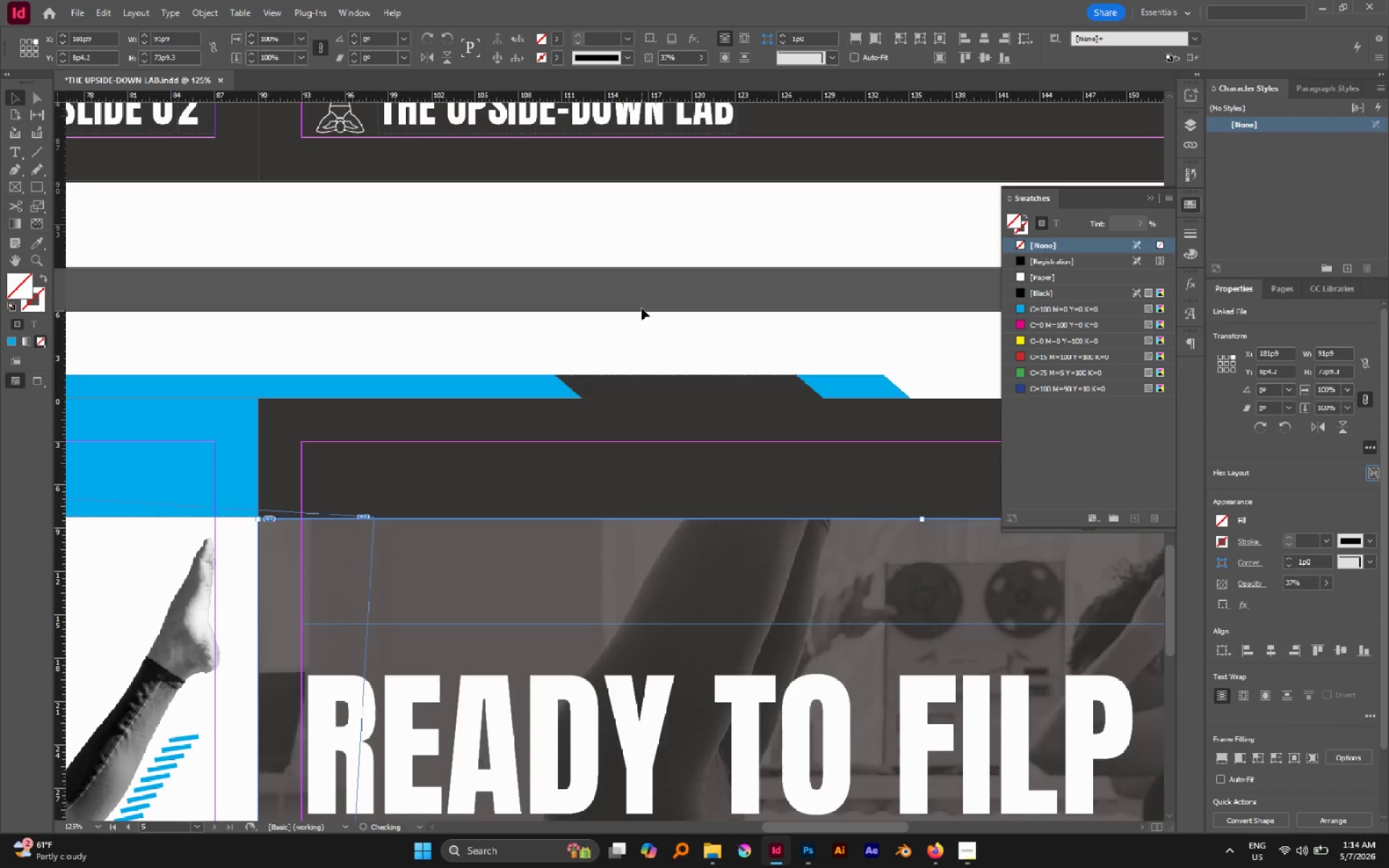 
left_click([641, 306])
 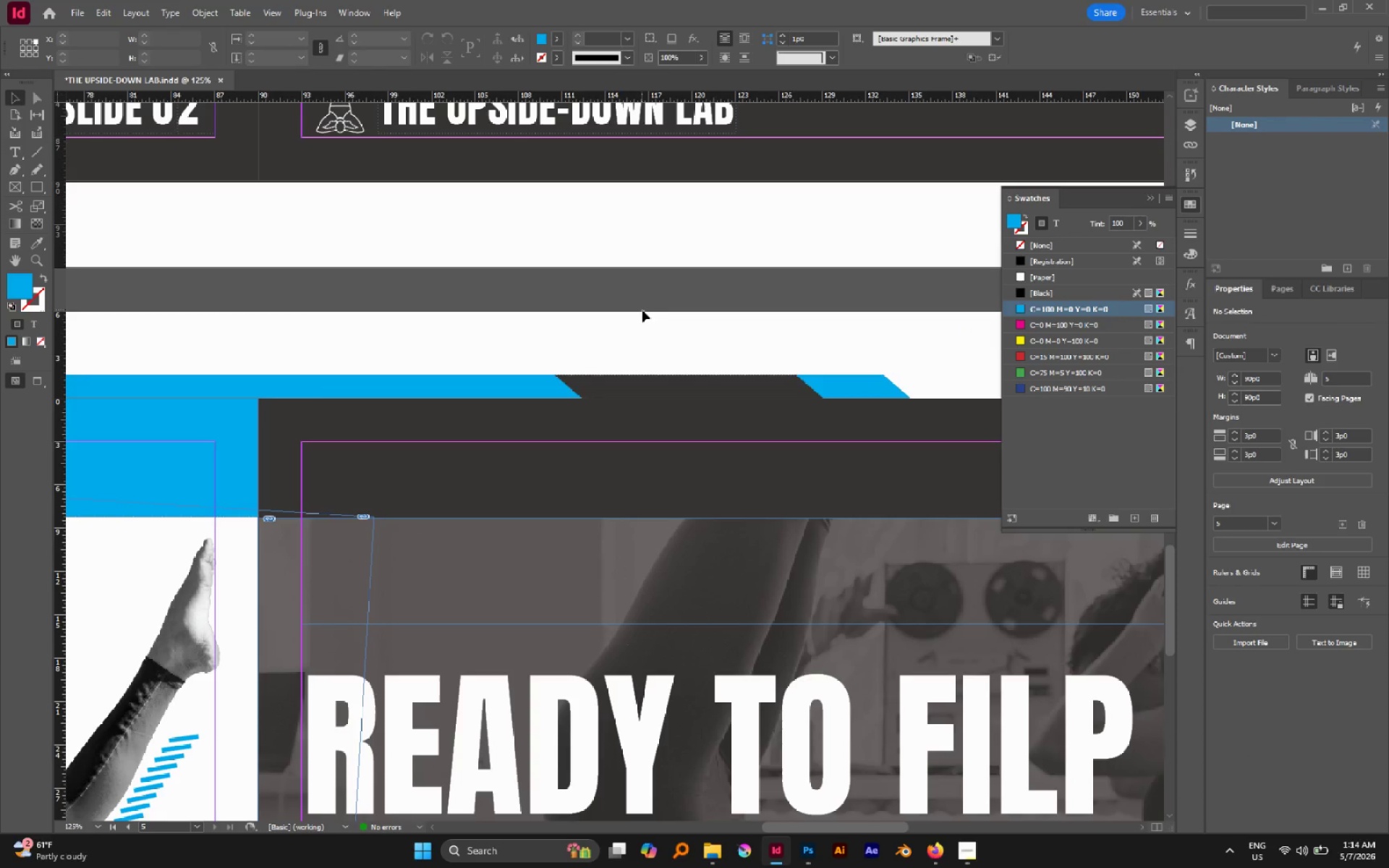 
hold_key(key=AltLeft, duration=1.36)
scroll: coordinate [643, 311], scroll_direction: down, amount: 3.0
 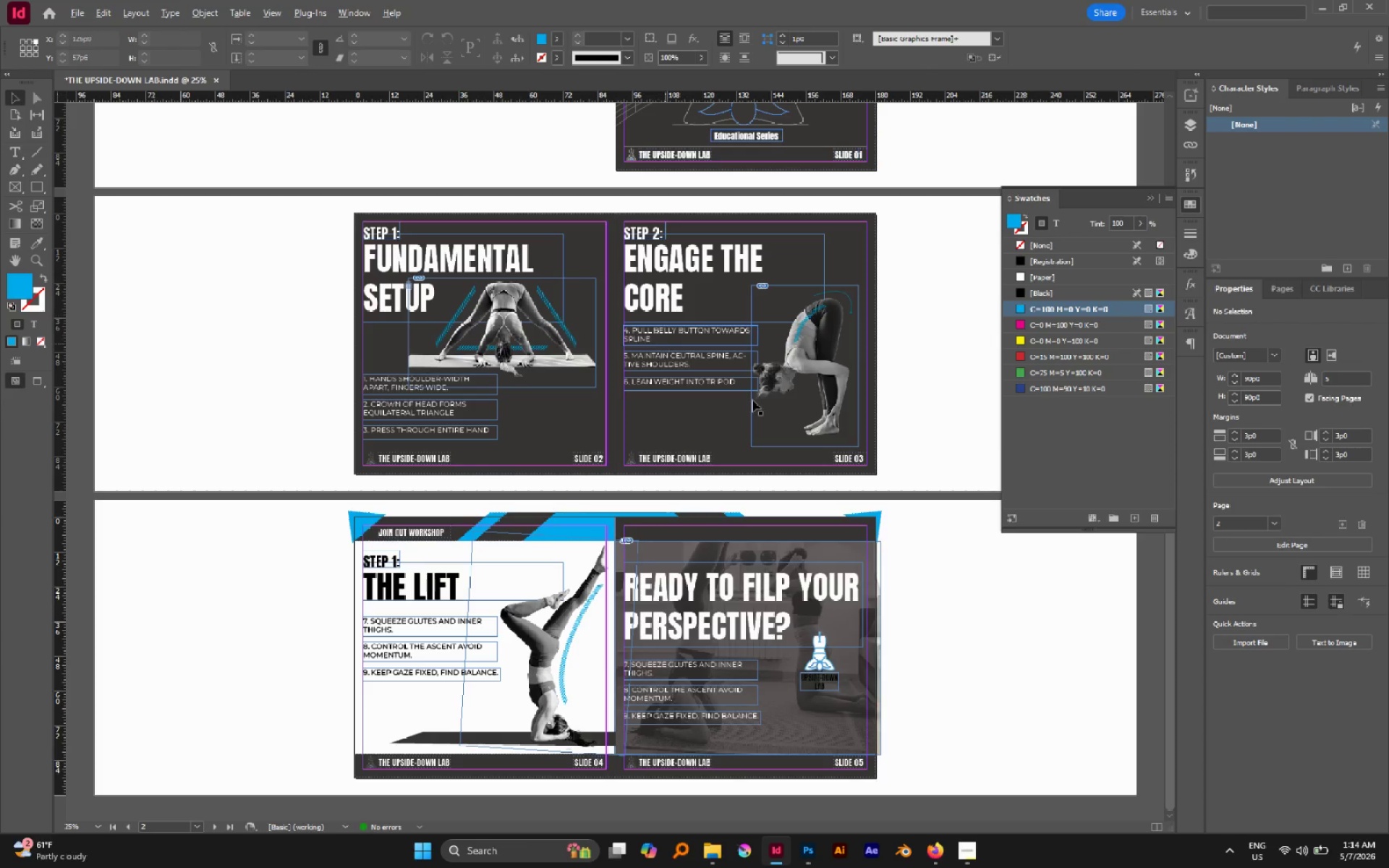 
left_click([937, 590])
 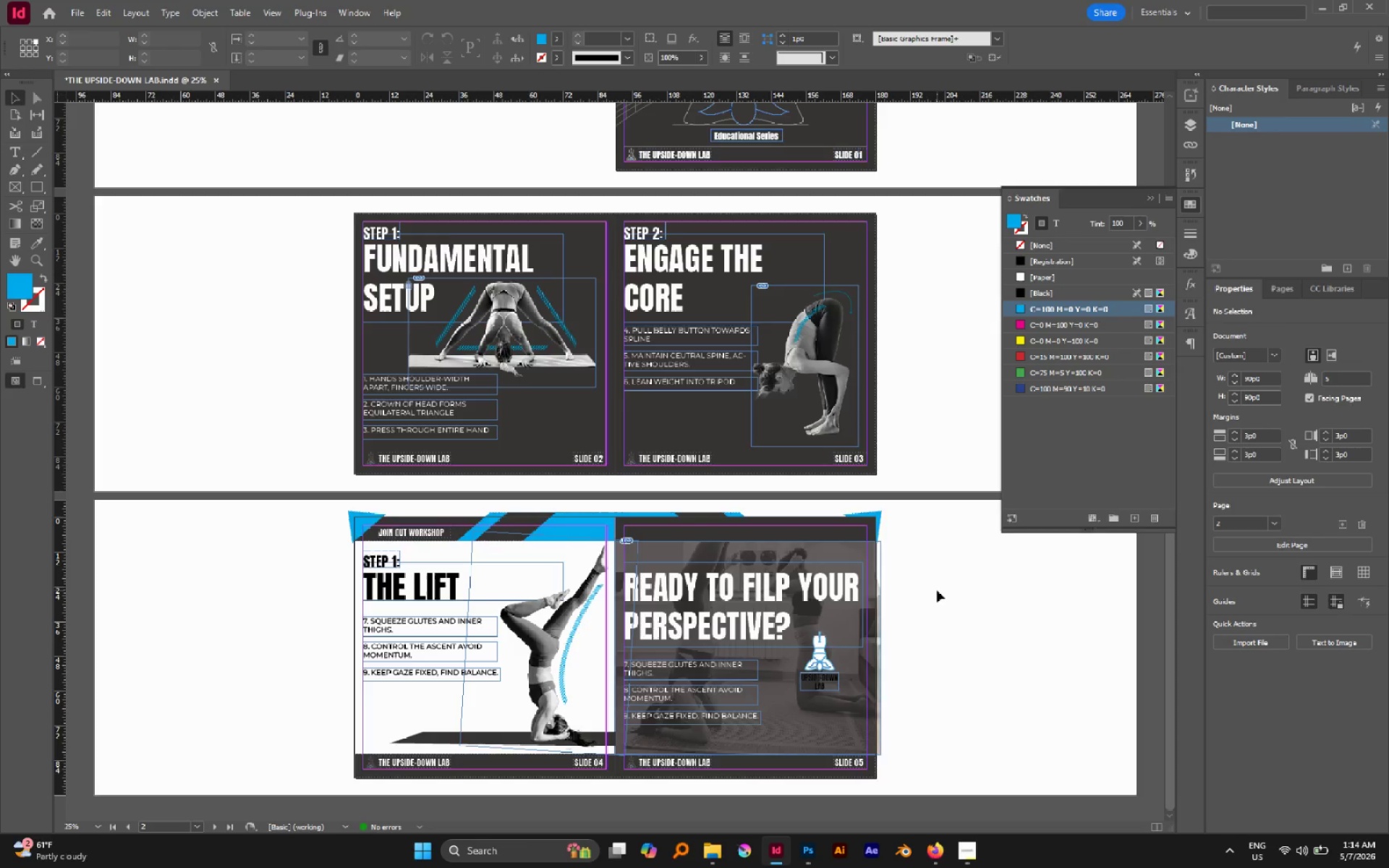 
key(W)
 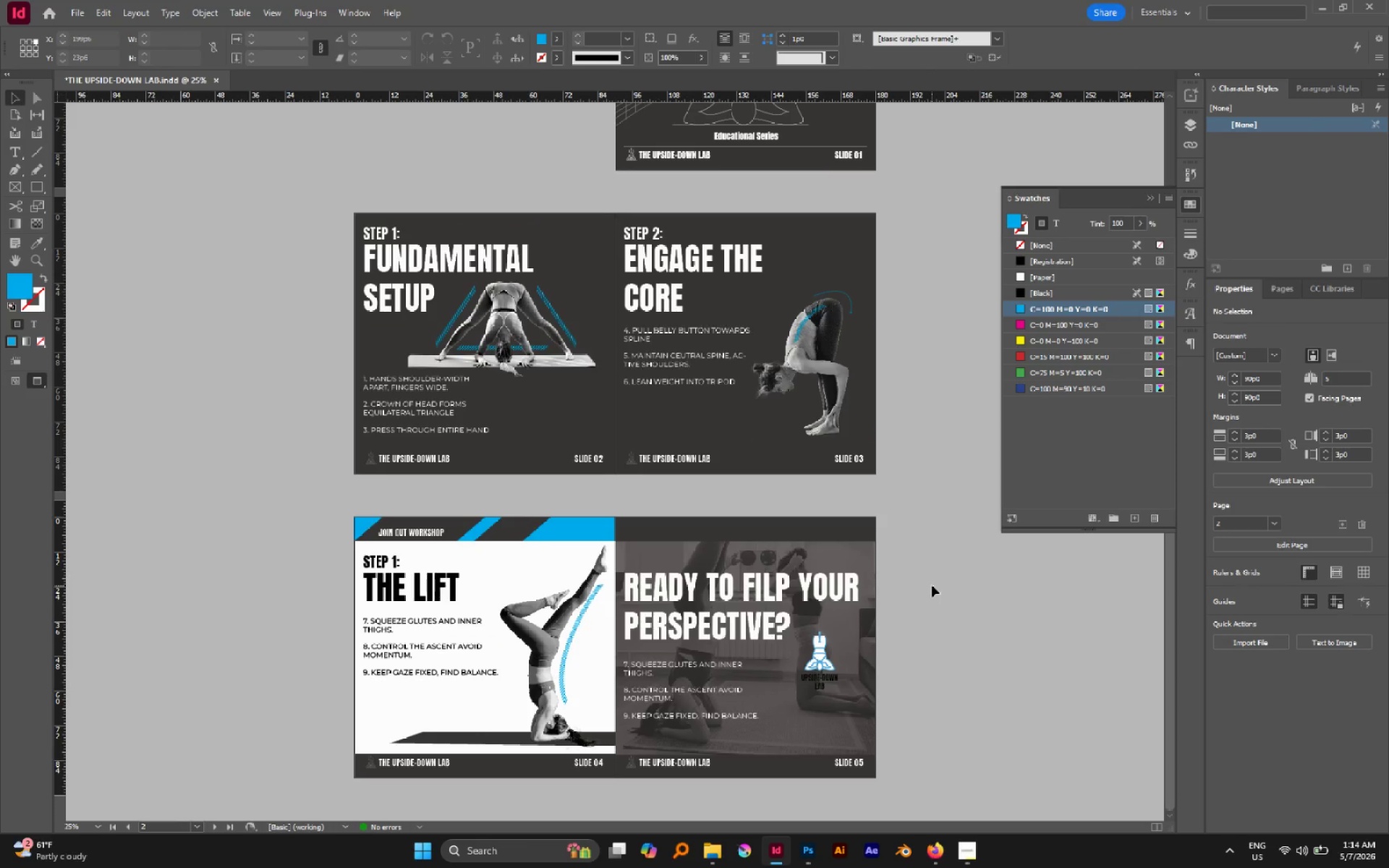 
wait(5.14)
 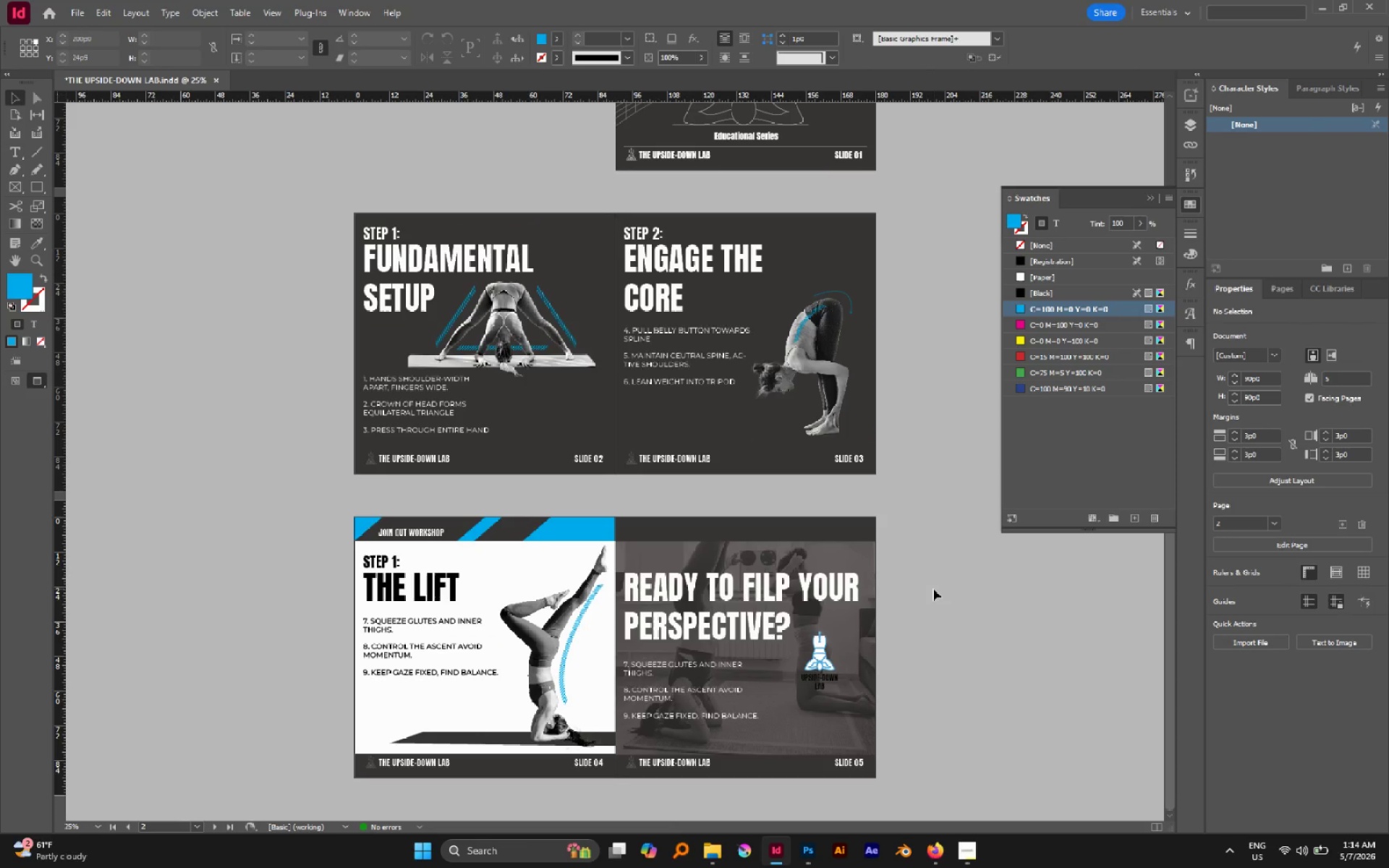 
left_click([851, 706])
 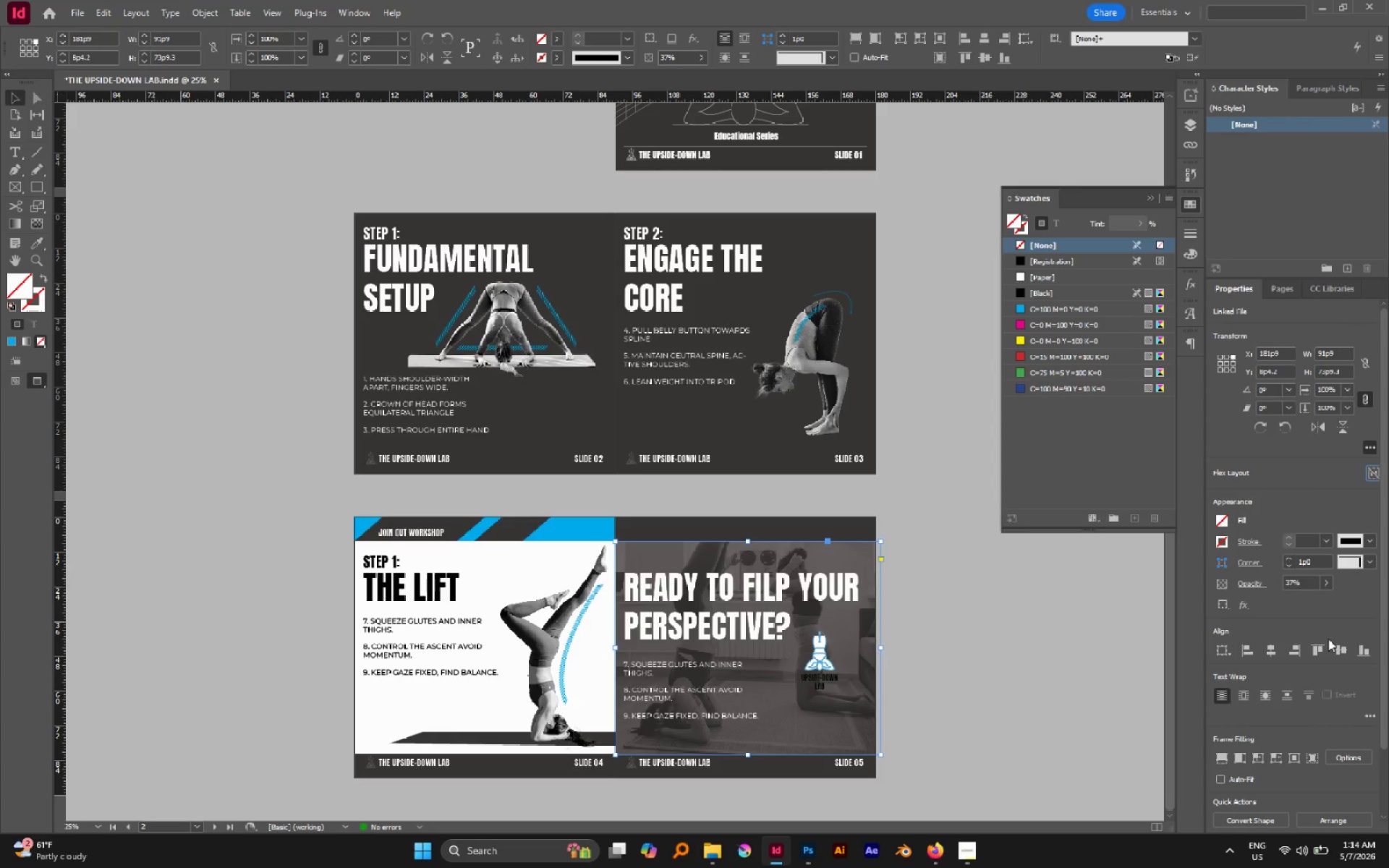 
left_click([1328, 584])
 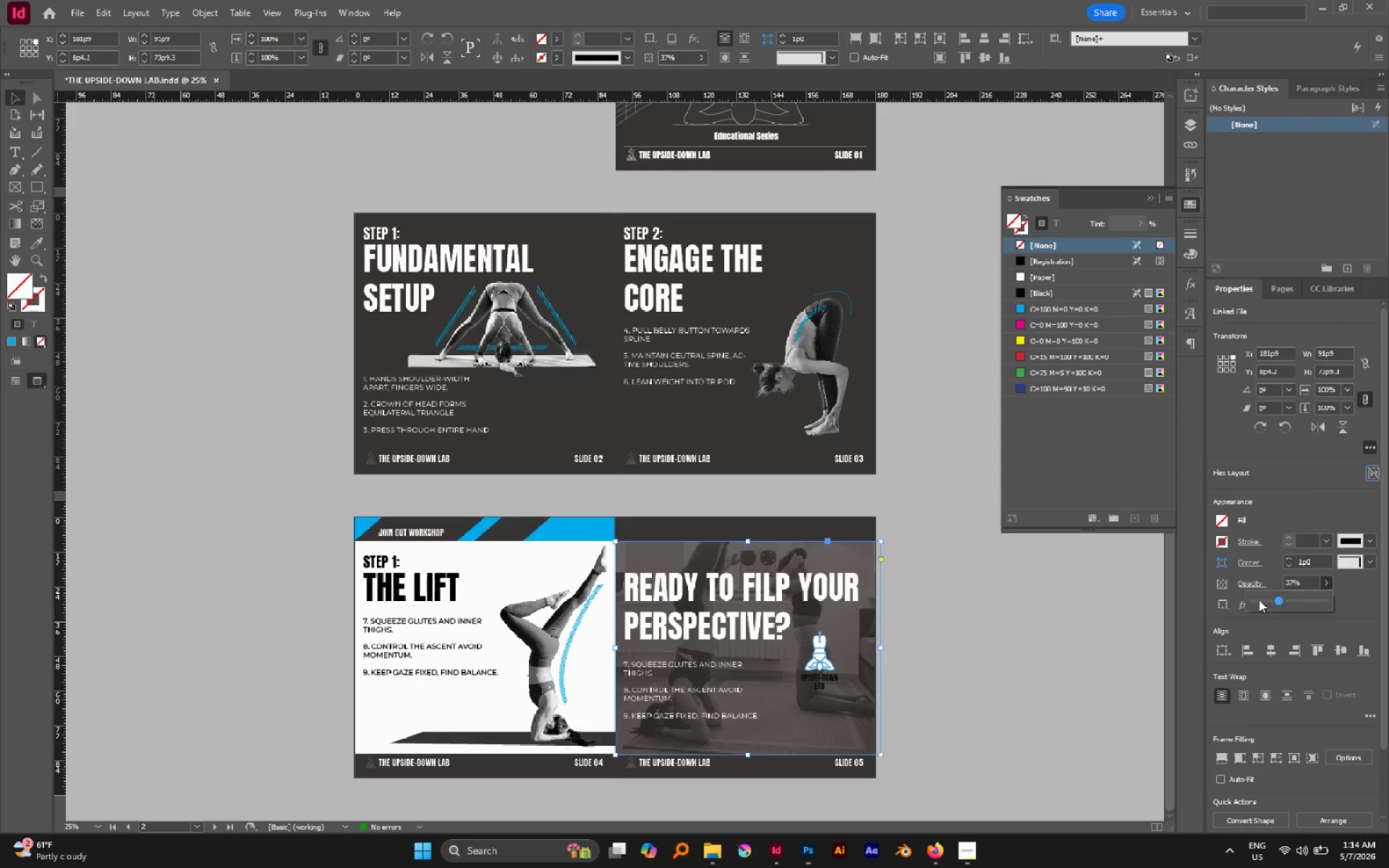 
left_click([1261, 602])
 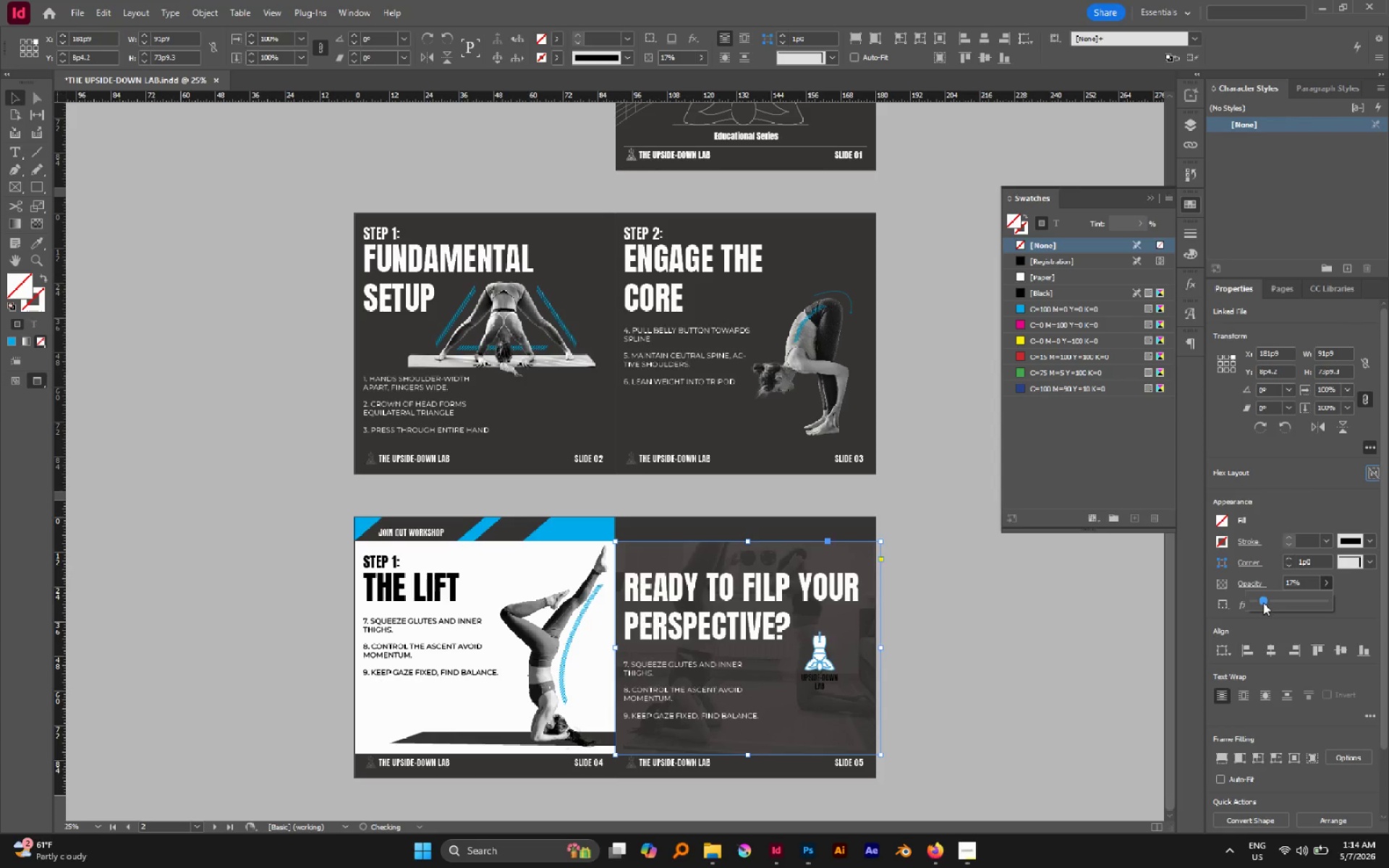 
left_click([977, 665])
 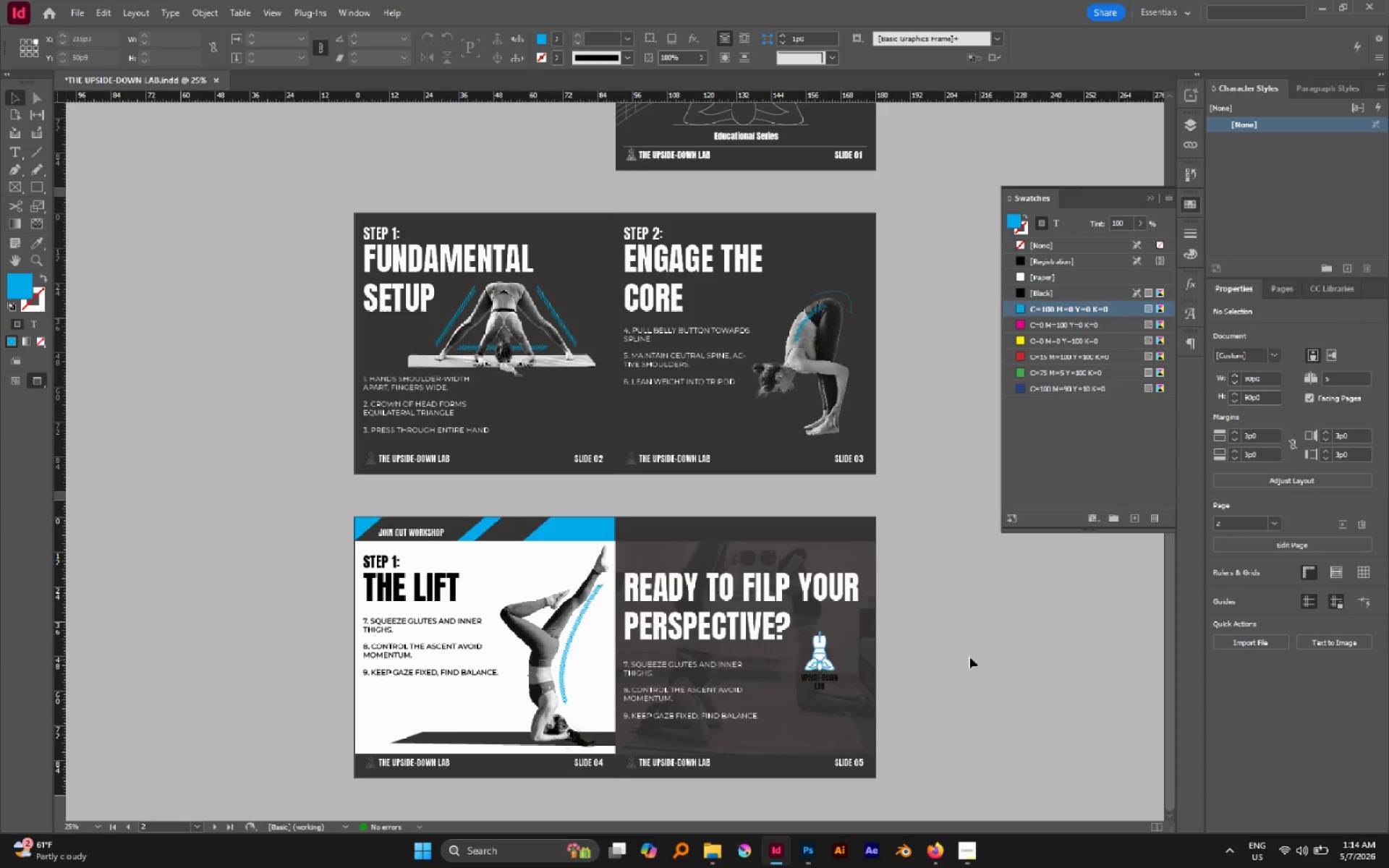 
scroll: coordinate [720, 551], scroll_direction: up, amount: 1.0
 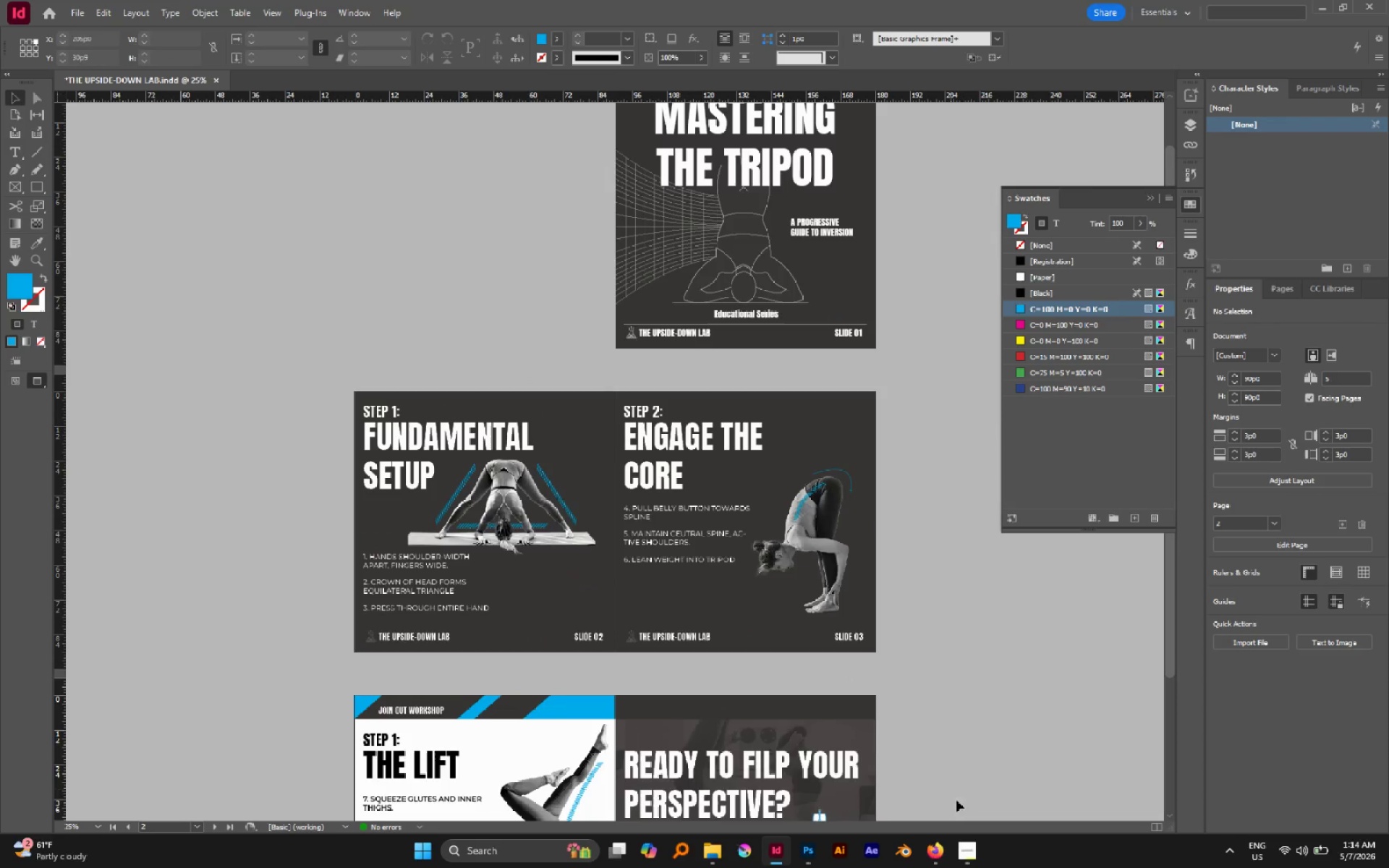 
left_click([971, 855])